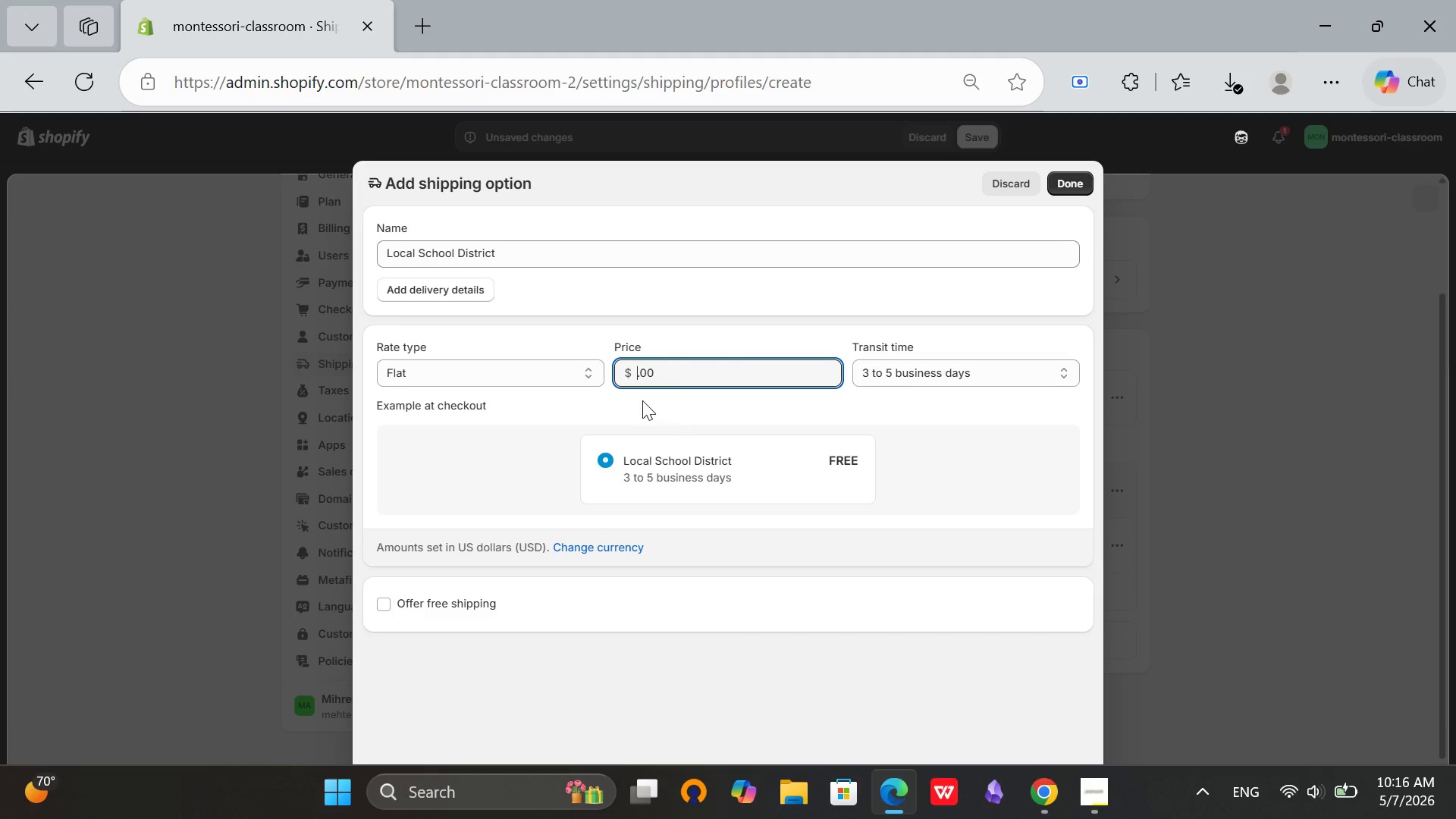 
key(Backspace)
type(19)
 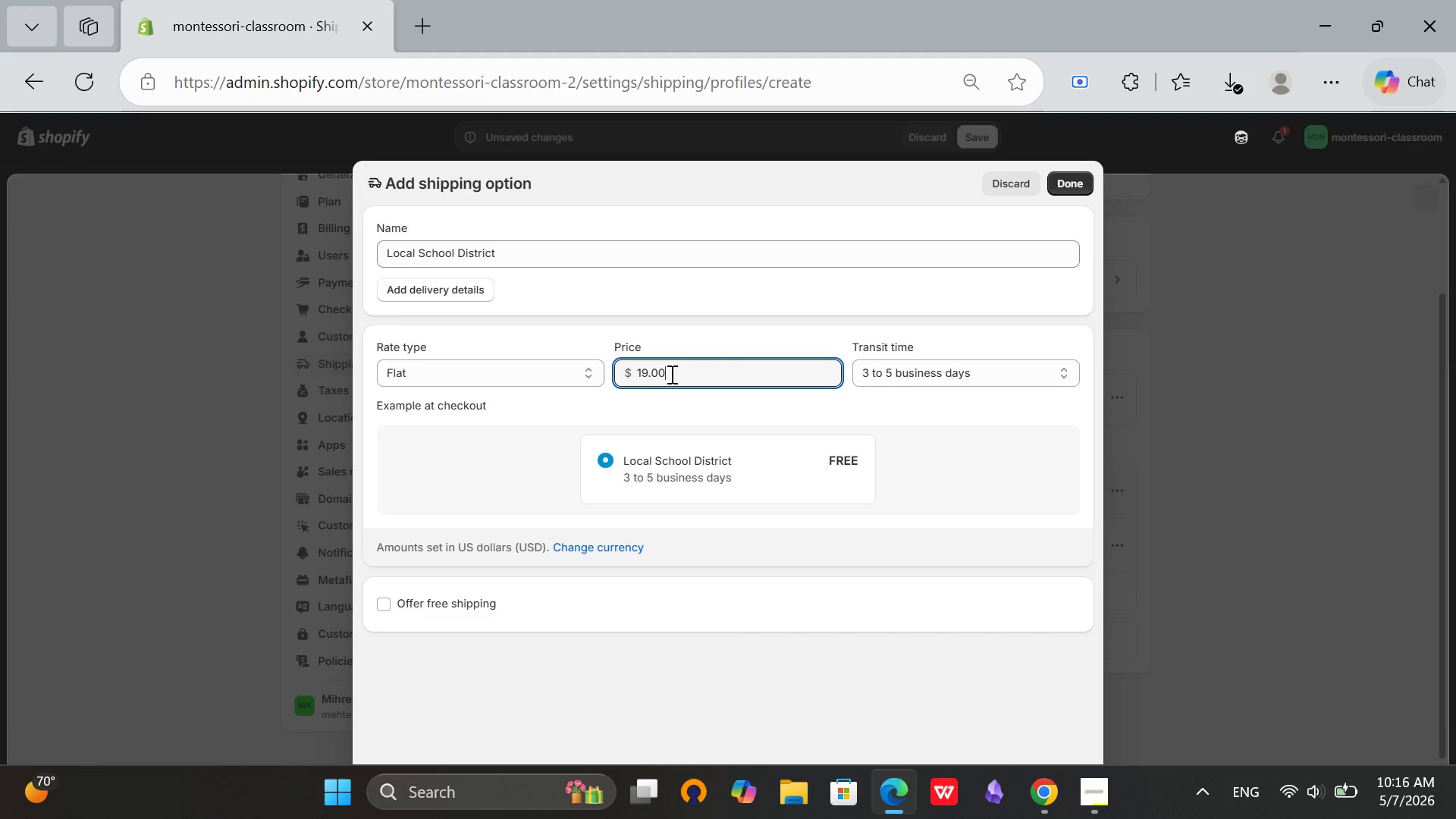 
left_click([670, 374])
 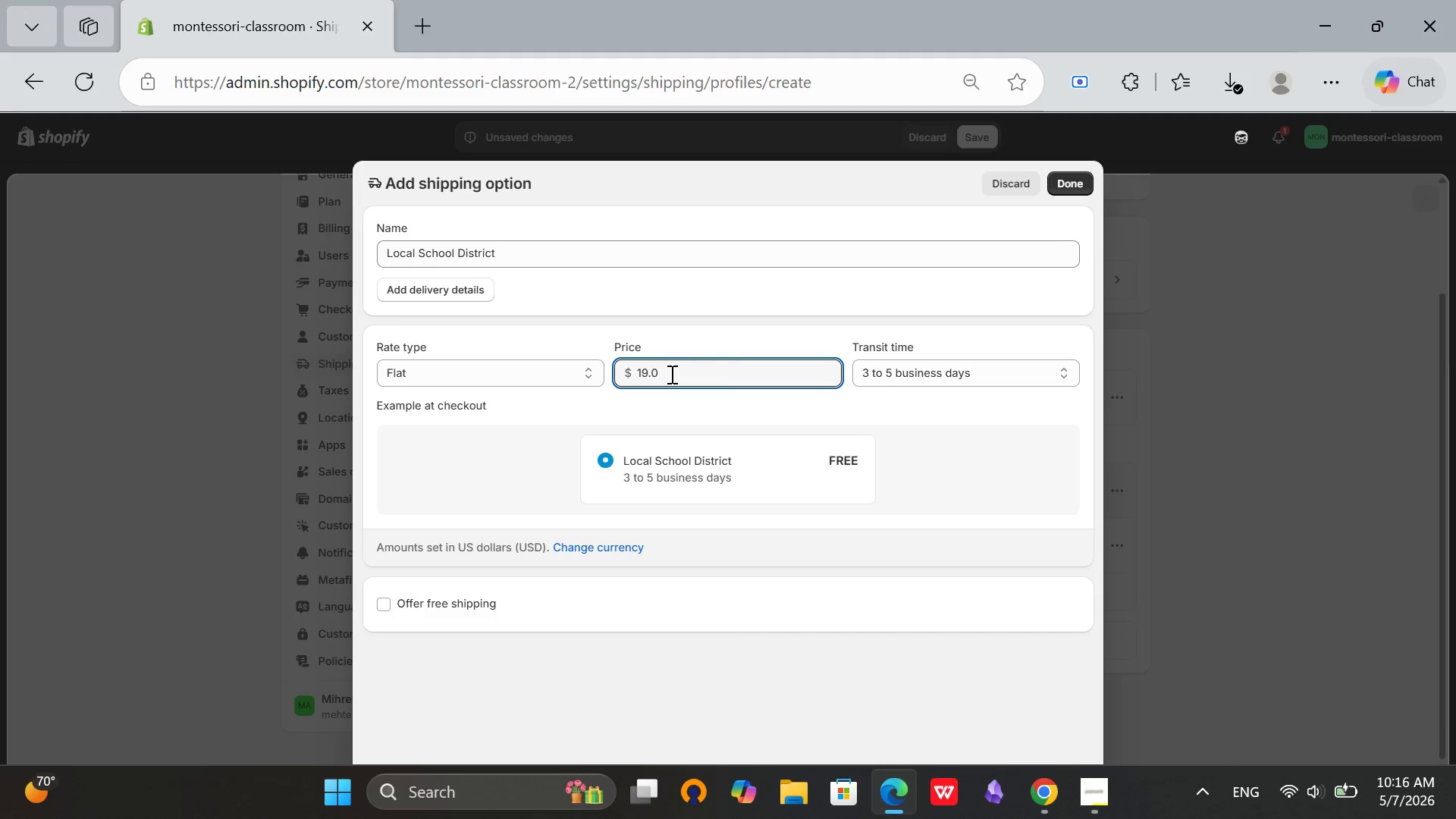 
key(Backspace)
key(Backspace)
type(99)
 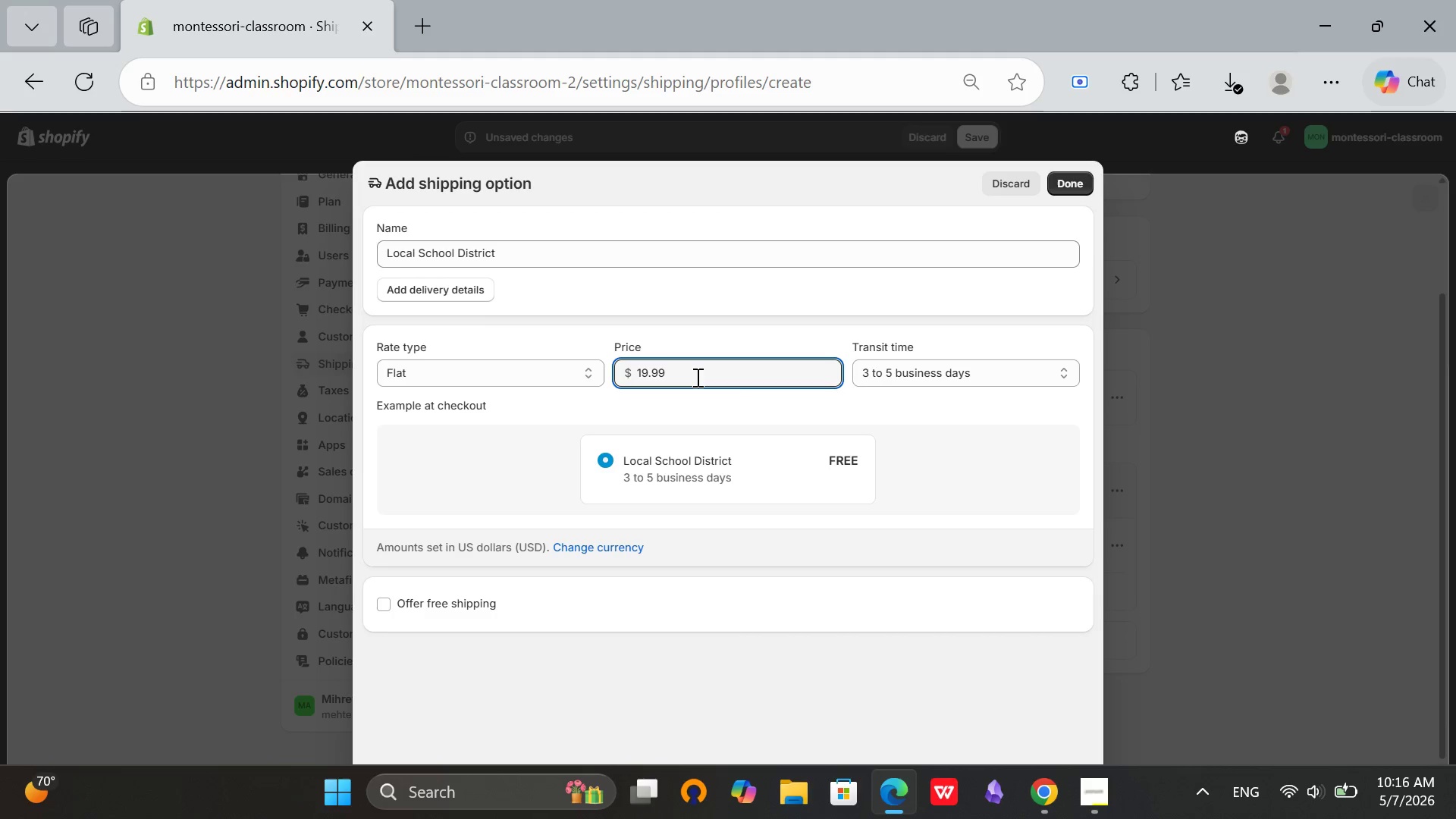 
left_click([739, 406])
 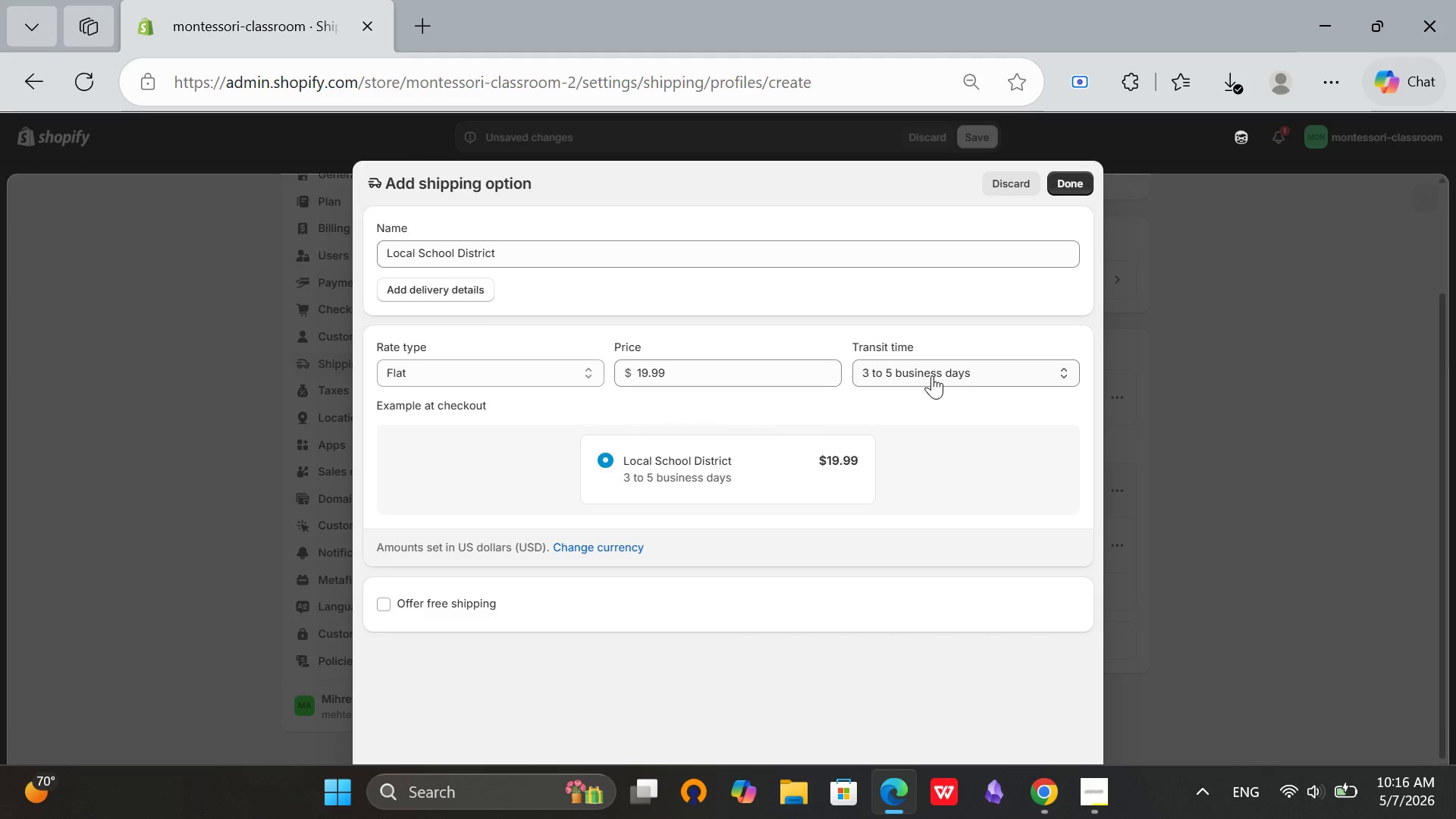 
left_click([932, 375])
 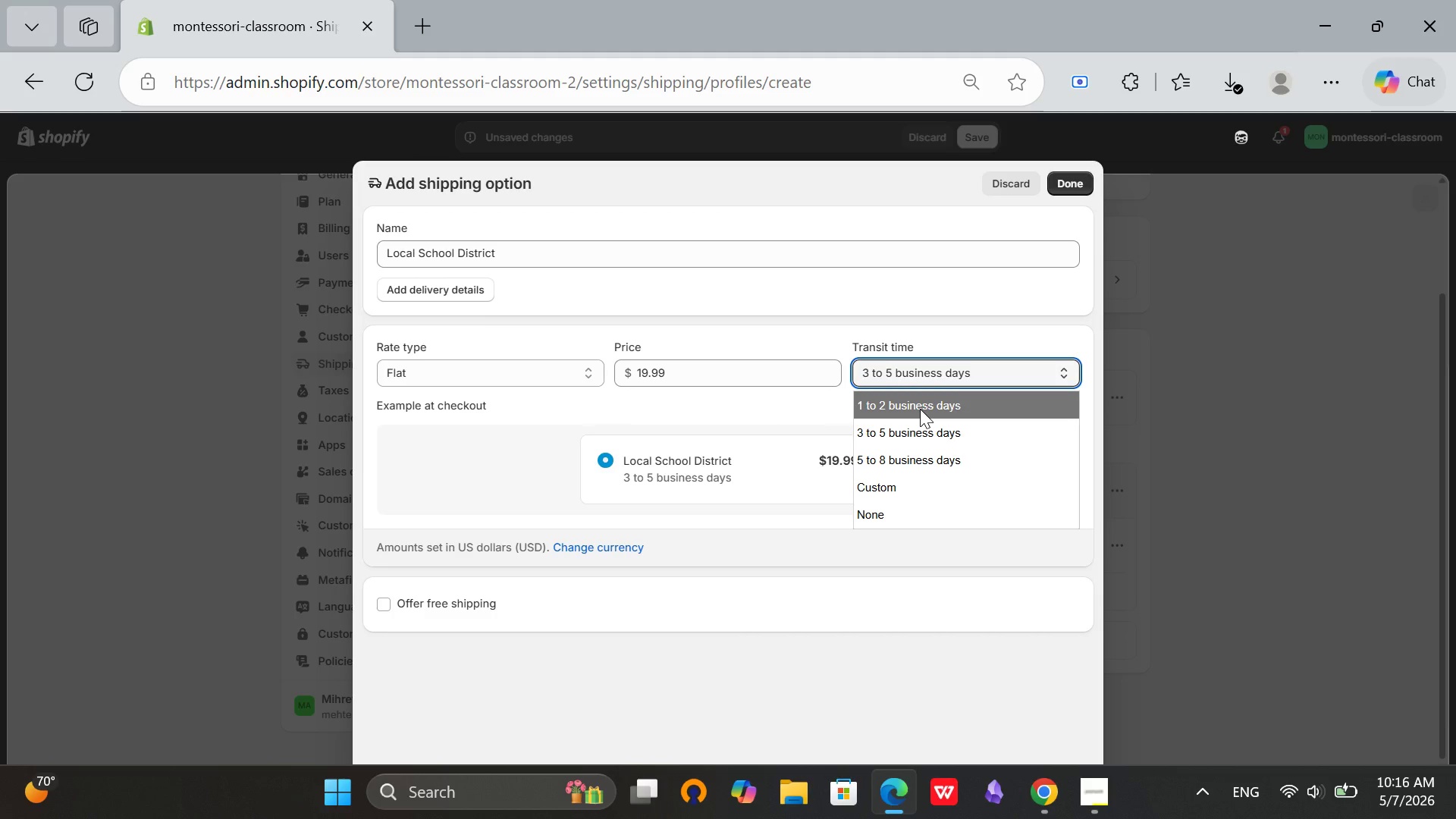 
left_click([920, 409])
 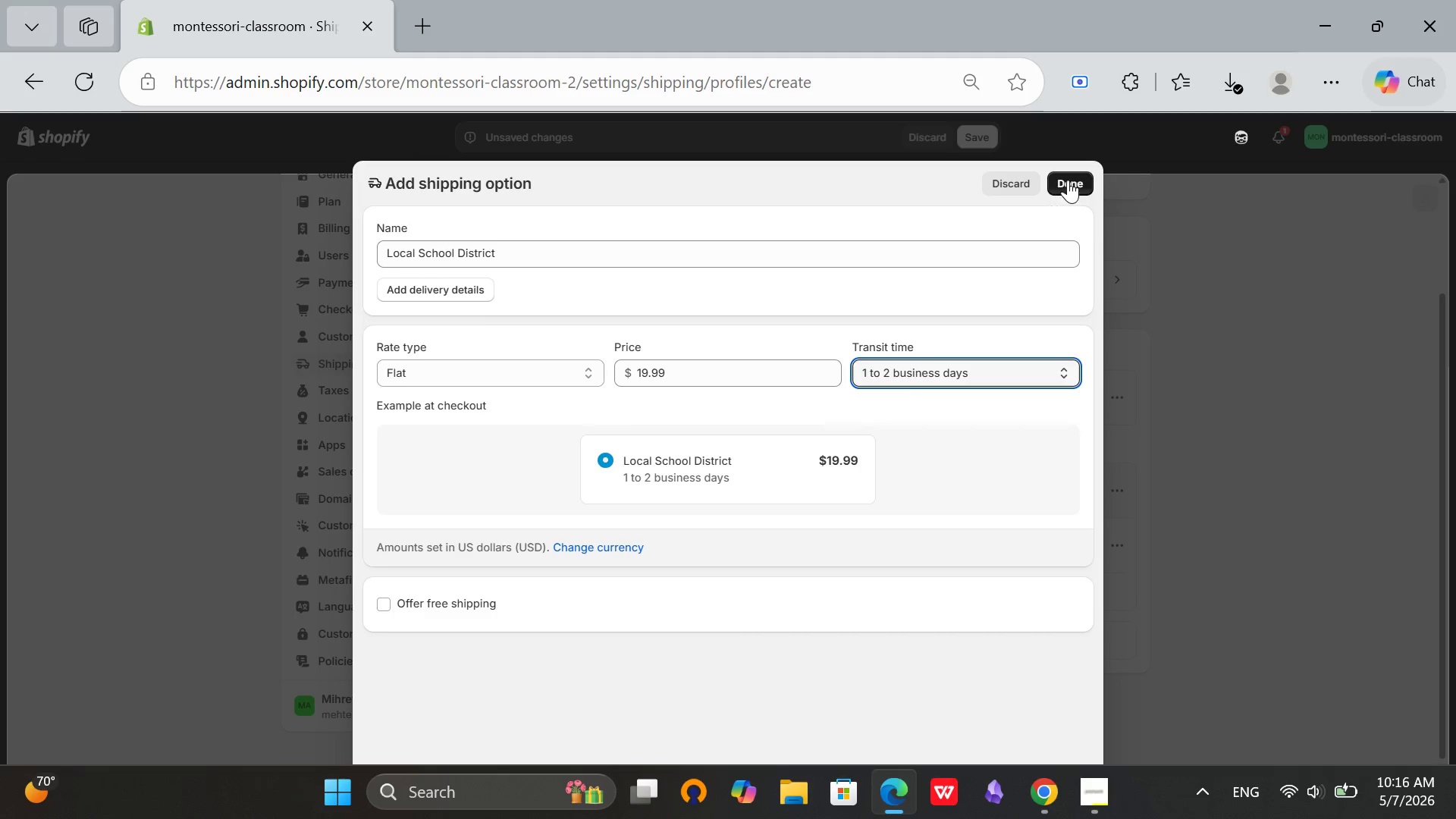 
left_click([1068, 180])
 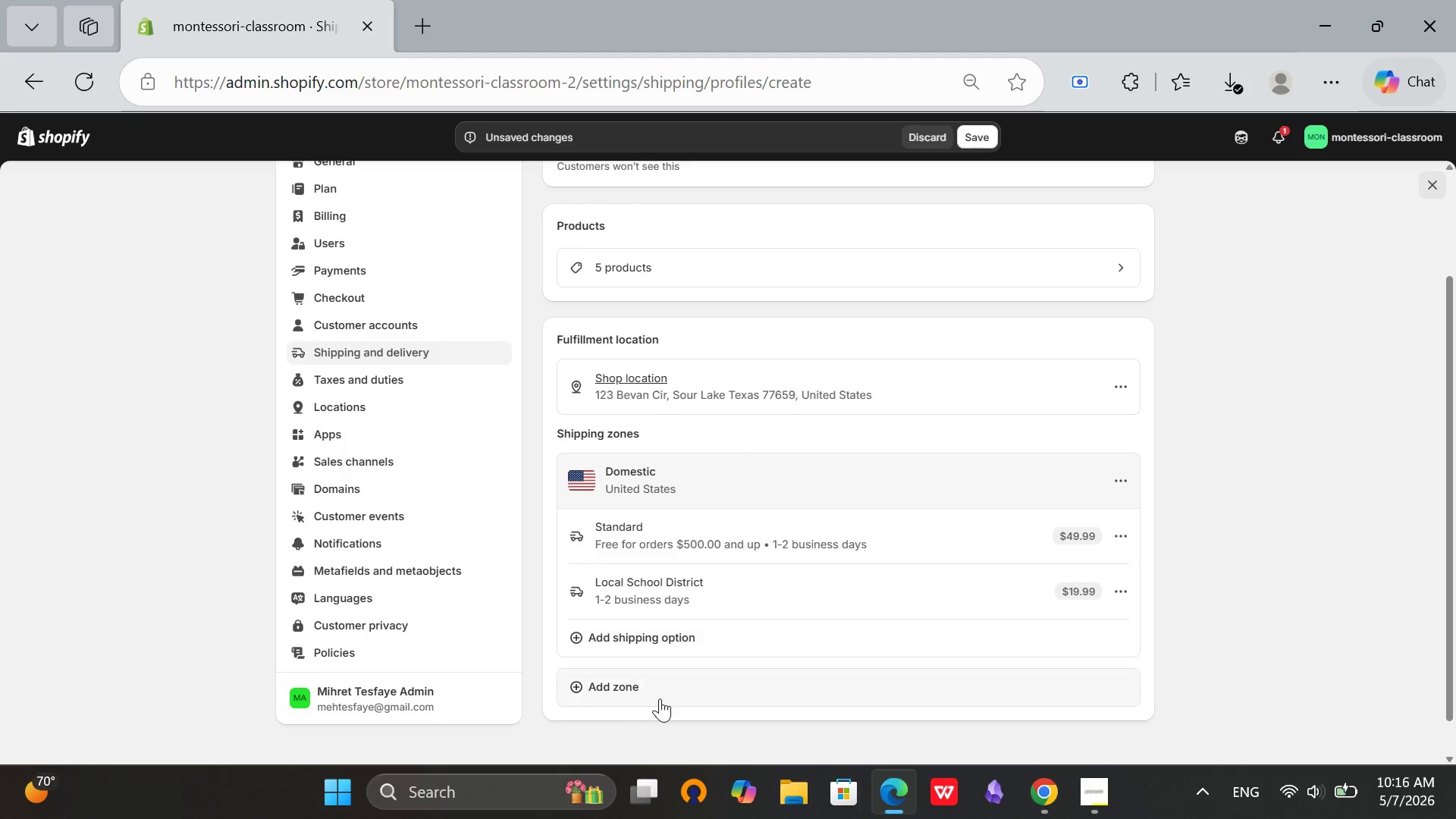 
wait(6.12)
 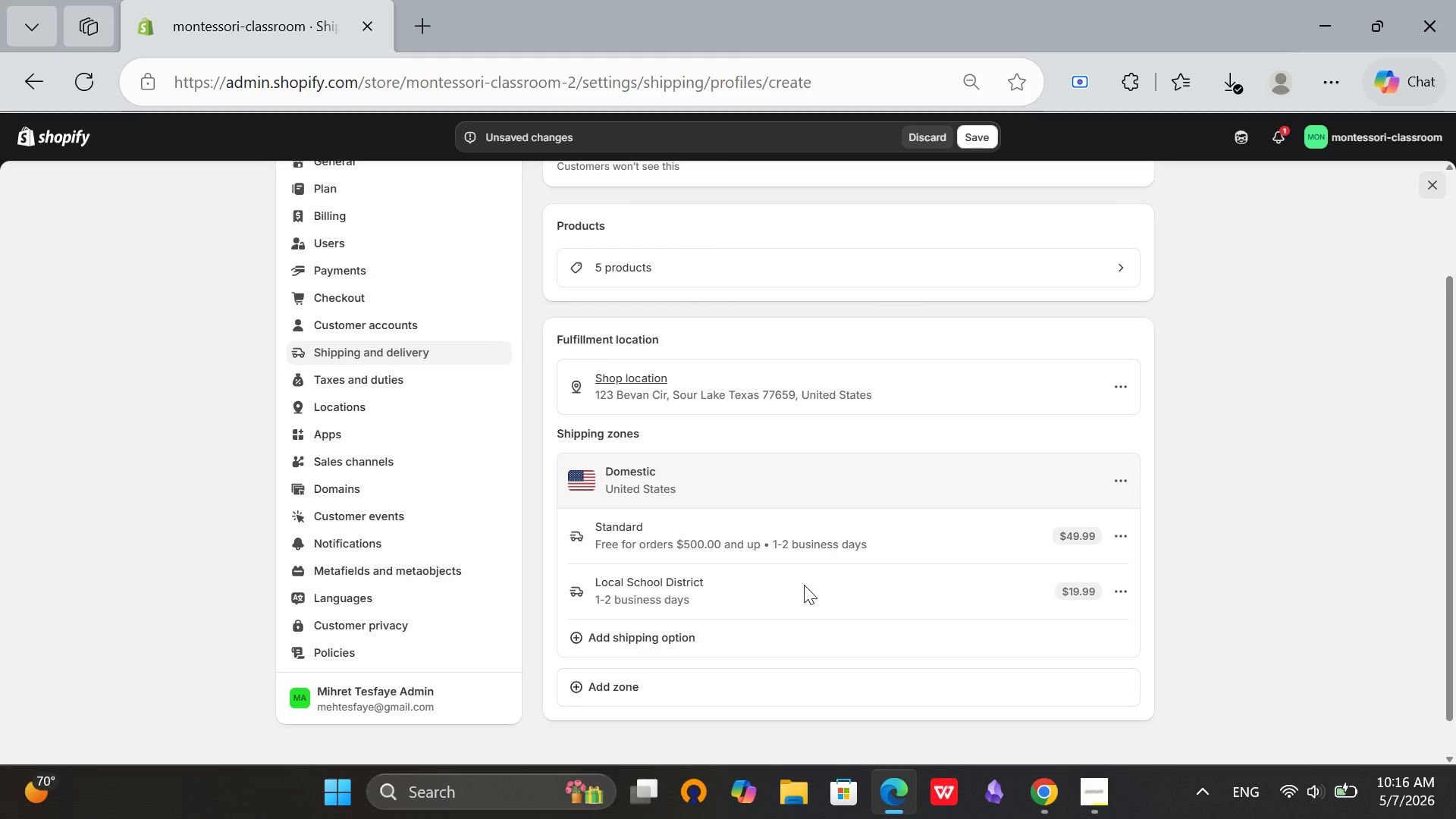 
left_click([657, 684])
 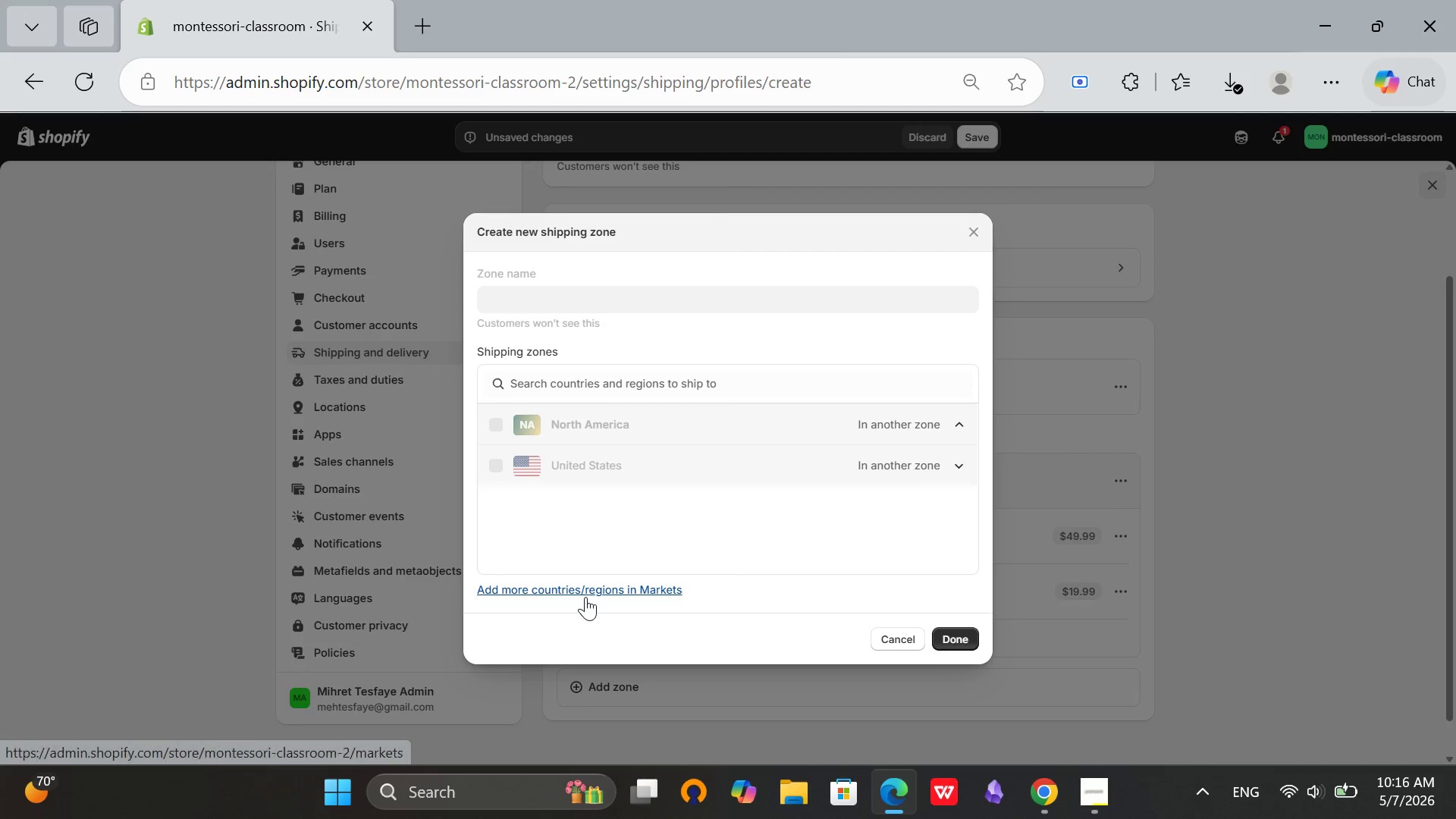 
left_click([585, 594])
 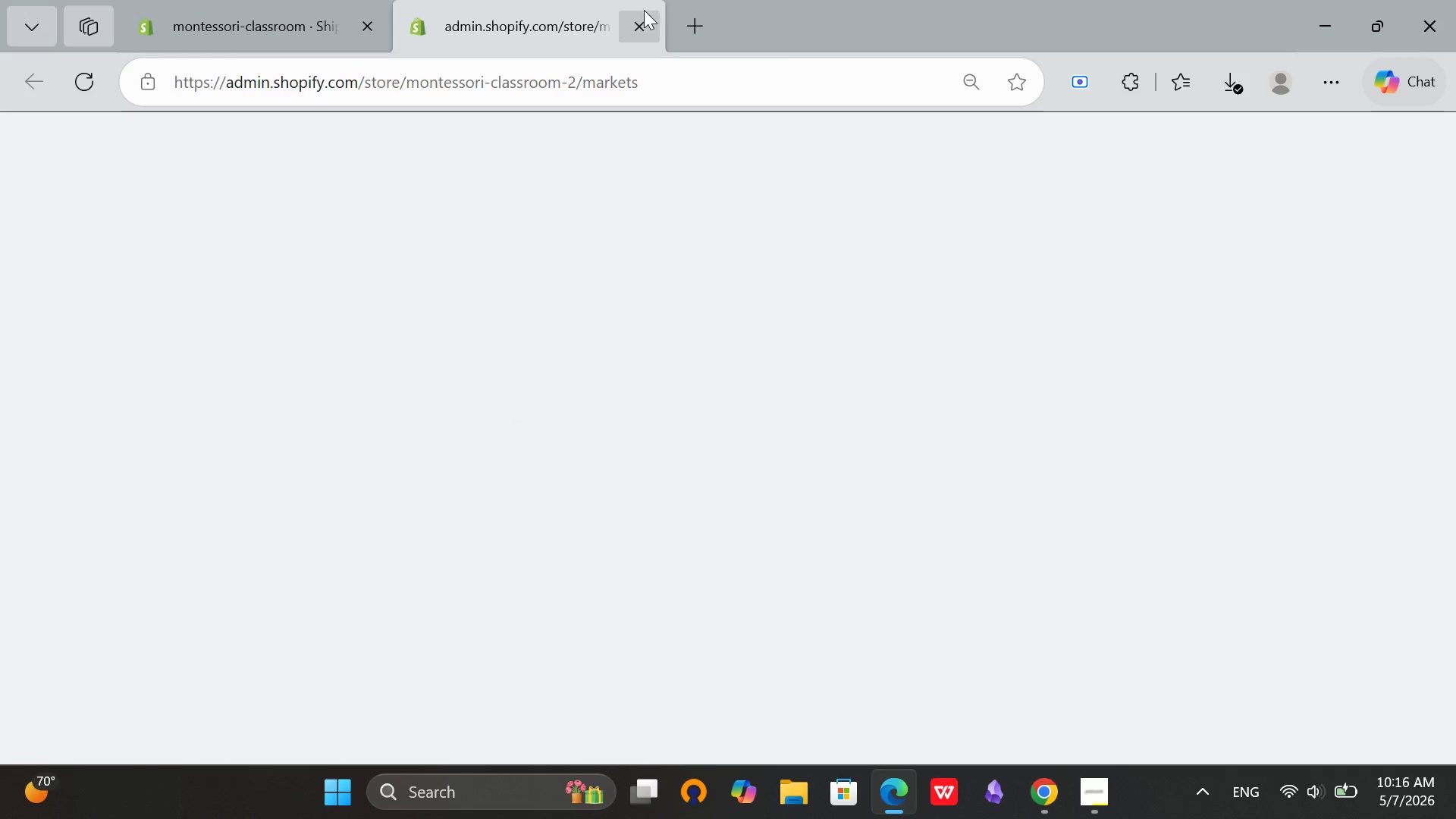 
left_click([642, 20])
 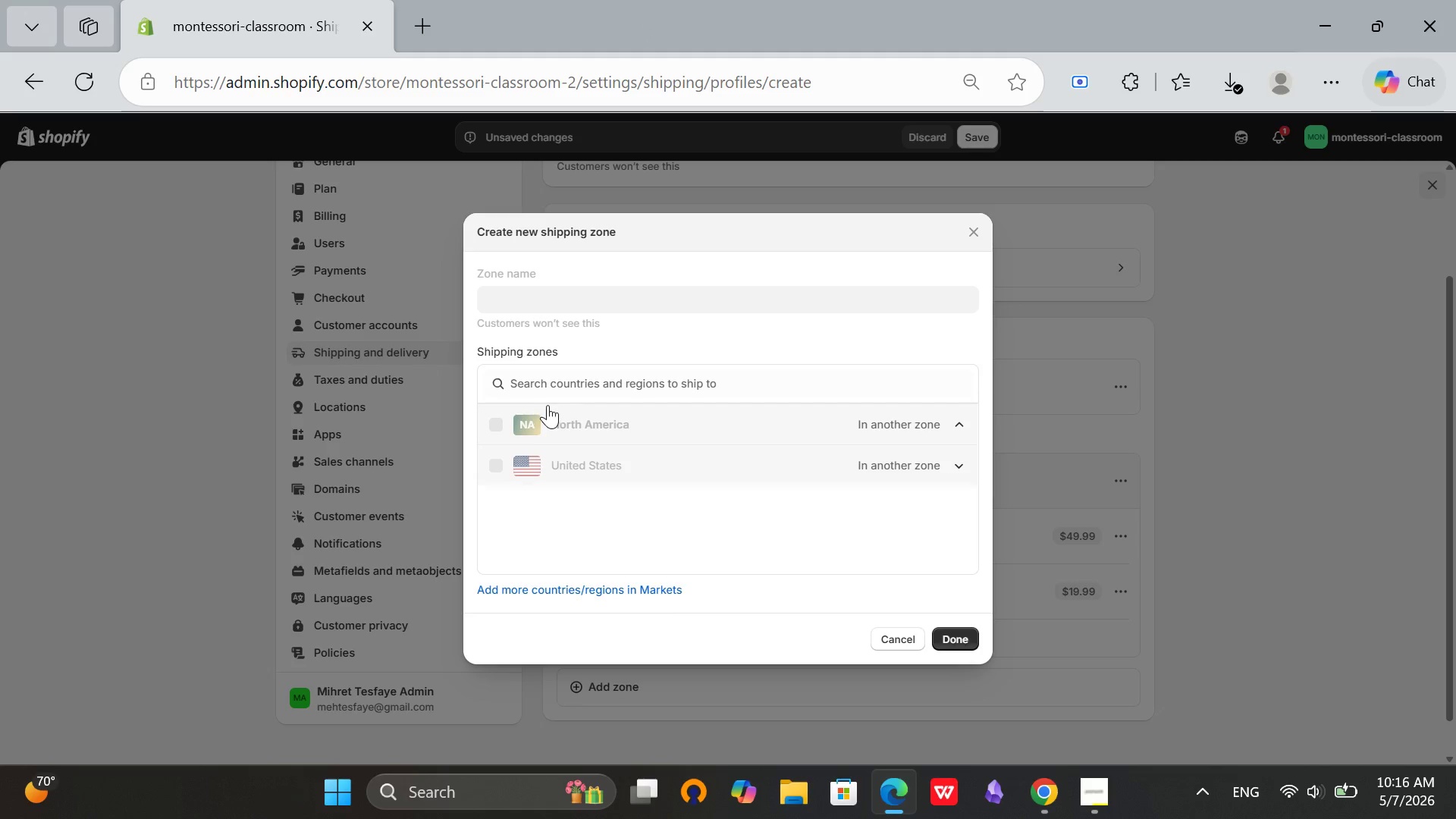 
scroll: coordinate [550, 404], scroll_direction: down, amount: 1.0
 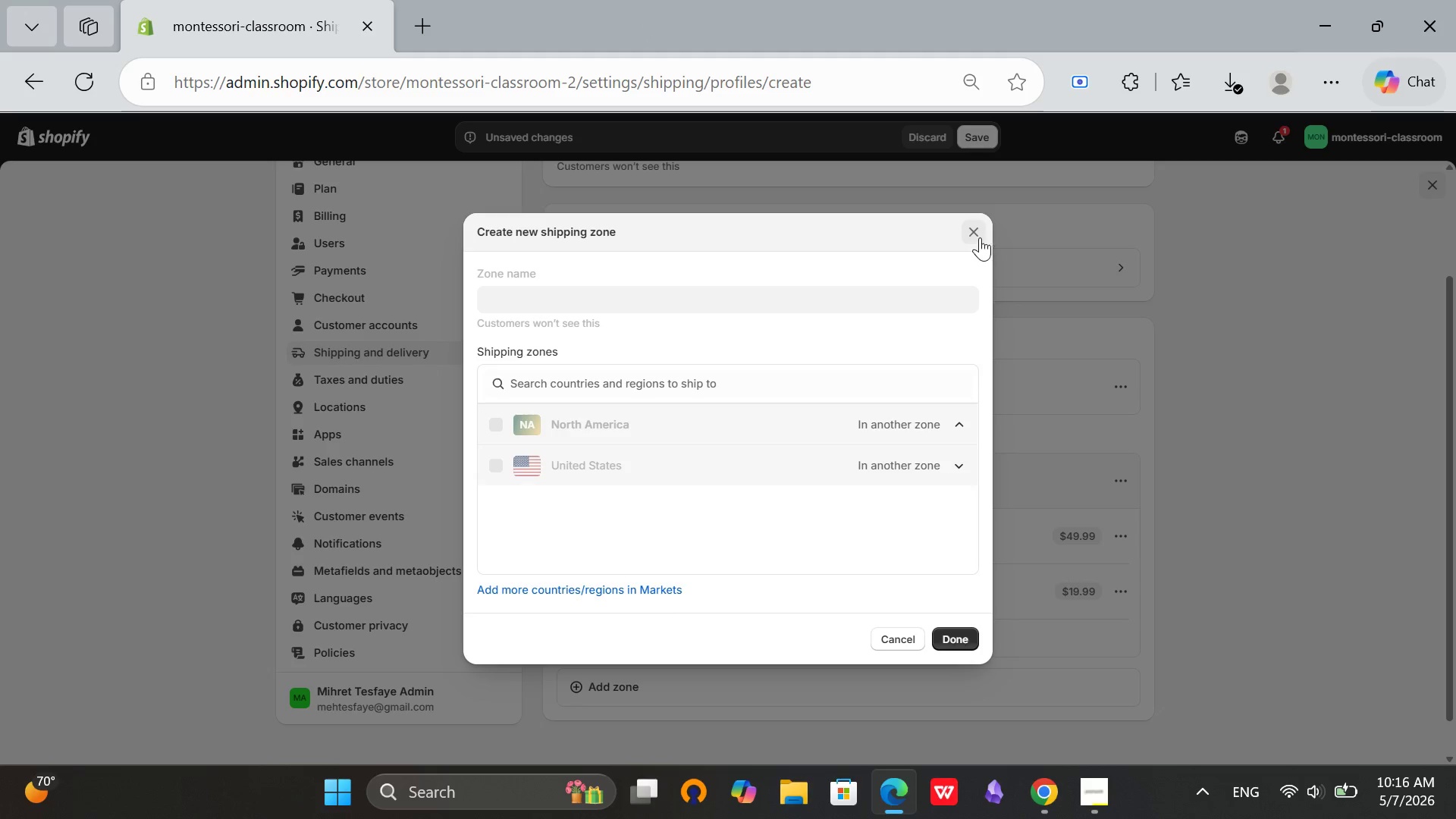 
left_click([973, 237])
 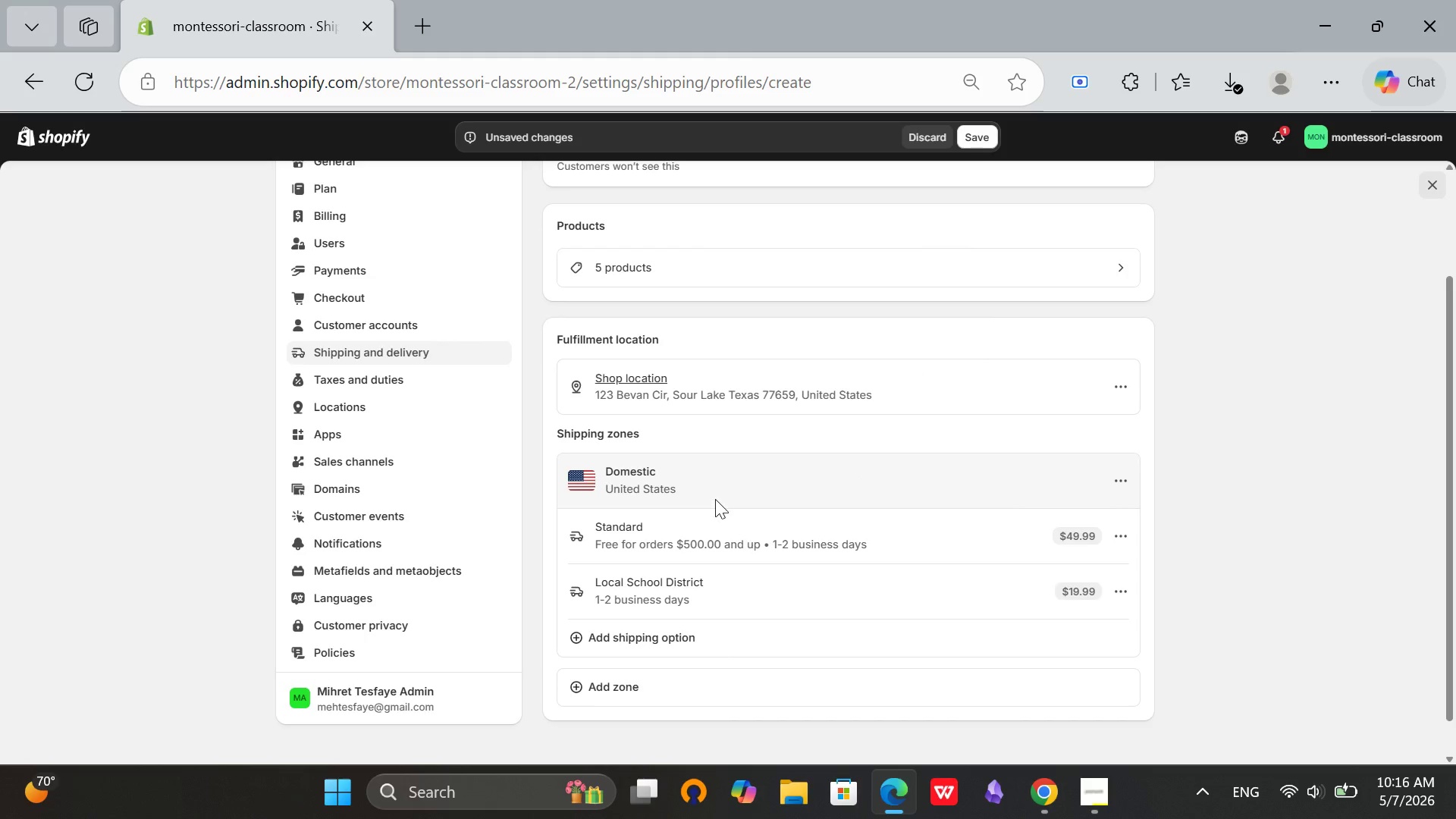 
scroll: coordinate [715, 495], scroll_direction: up, amount: 2.0
 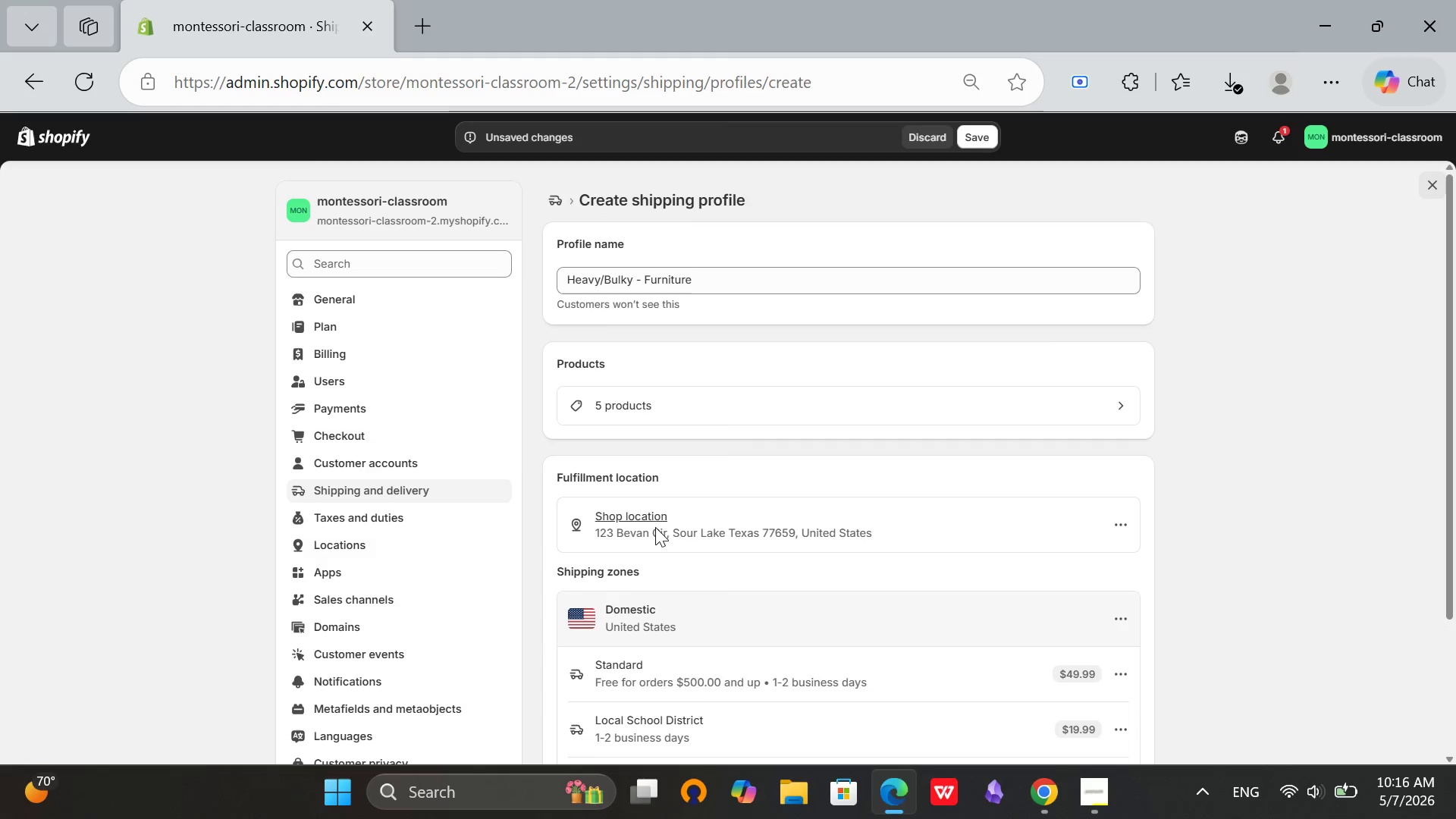 
scroll: coordinate [655, 526], scroll_direction: down, amount: 4.0
 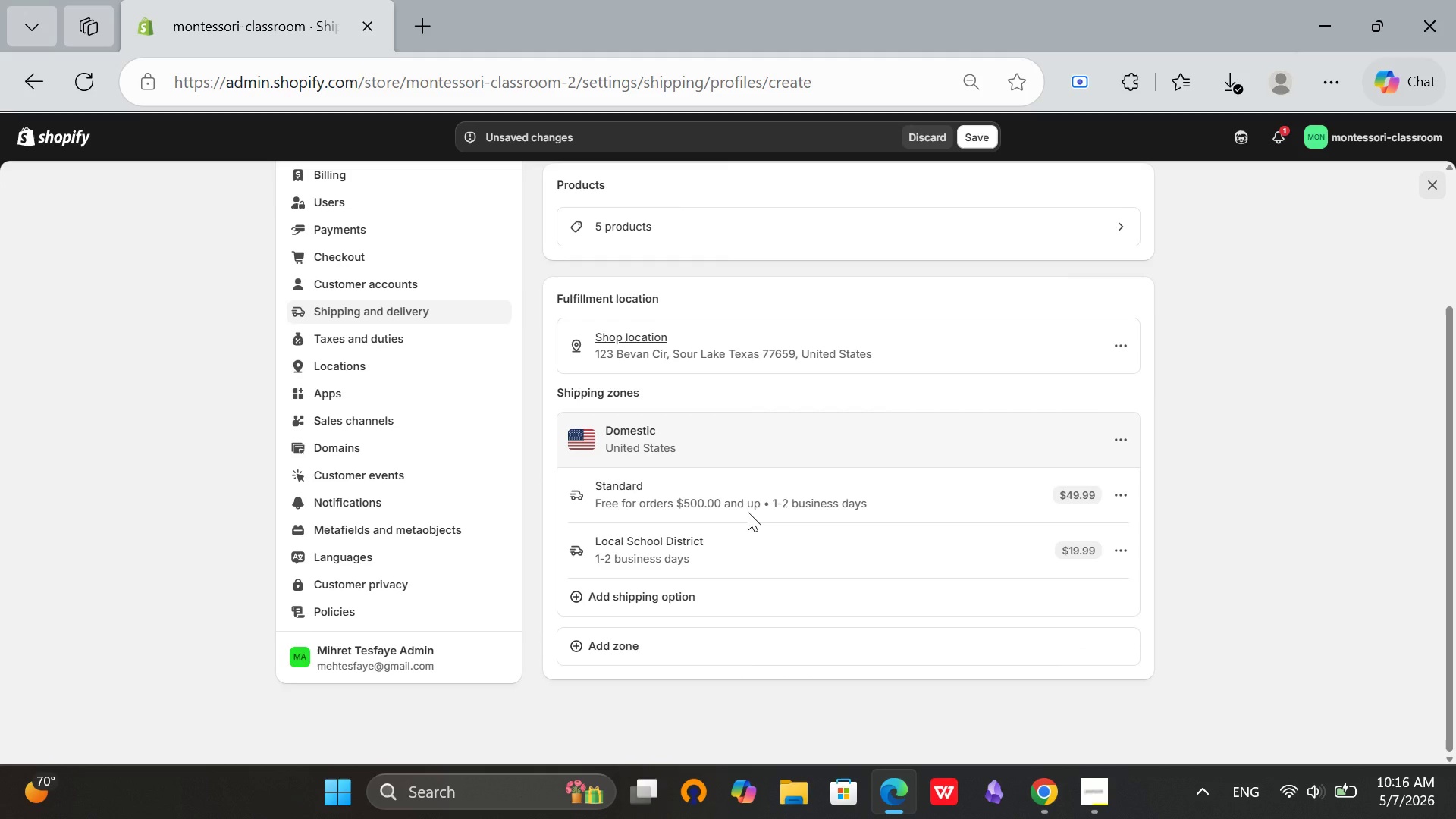 
scroll: coordinate [748, 512], scroll_direction: up, amount: 6.0
 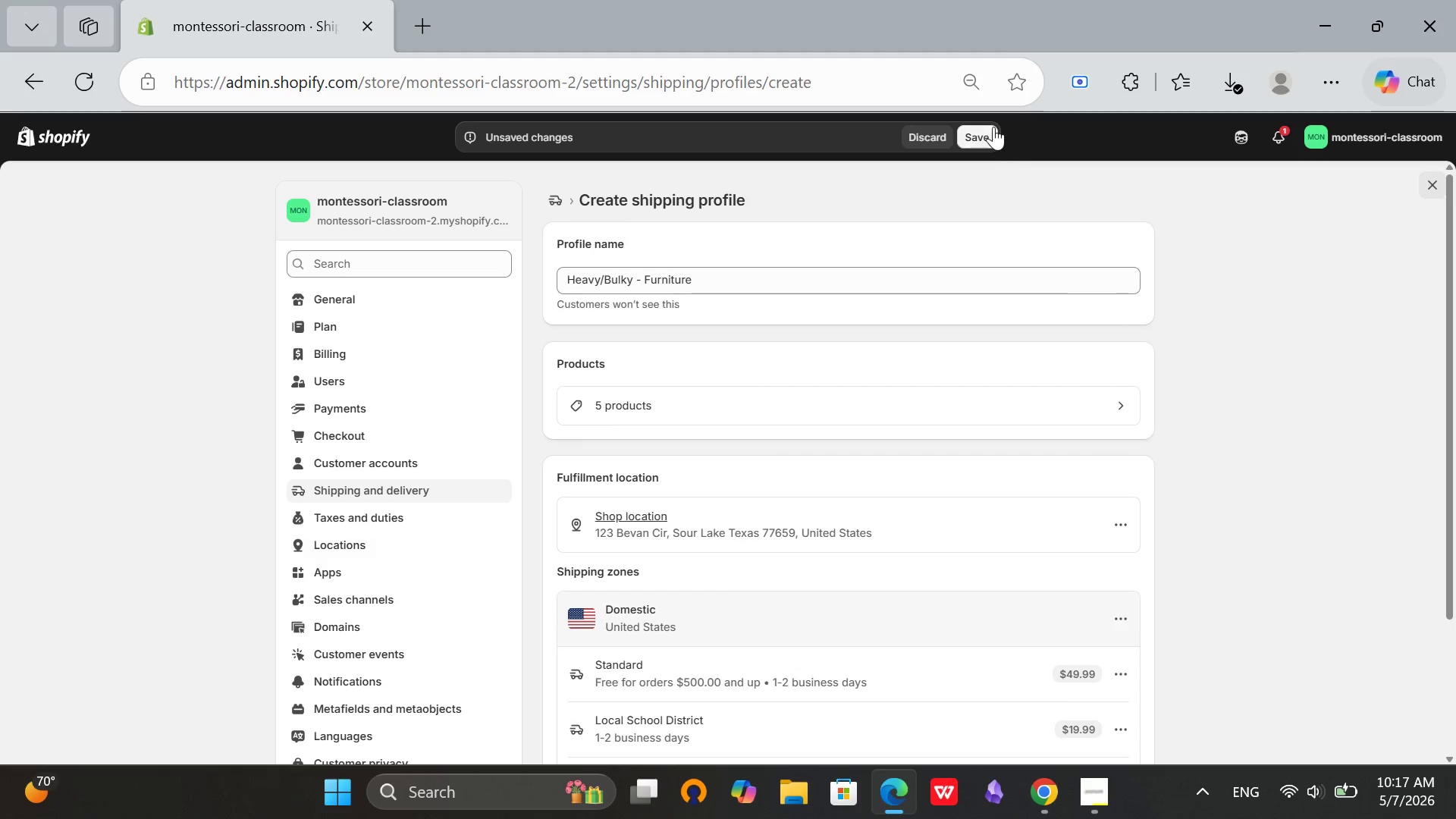 
left_click([993, 126])
 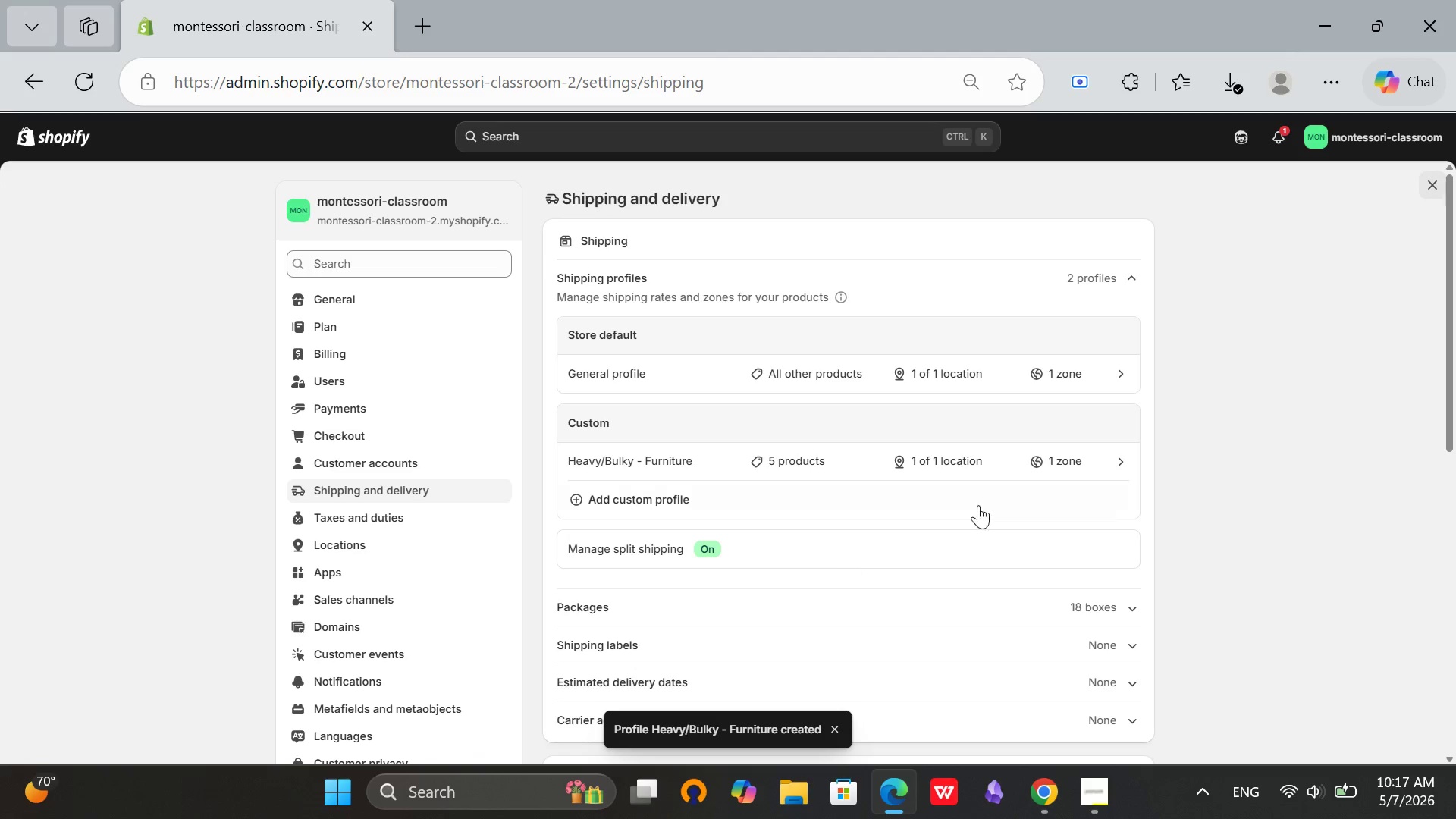 
wait(6.03)
 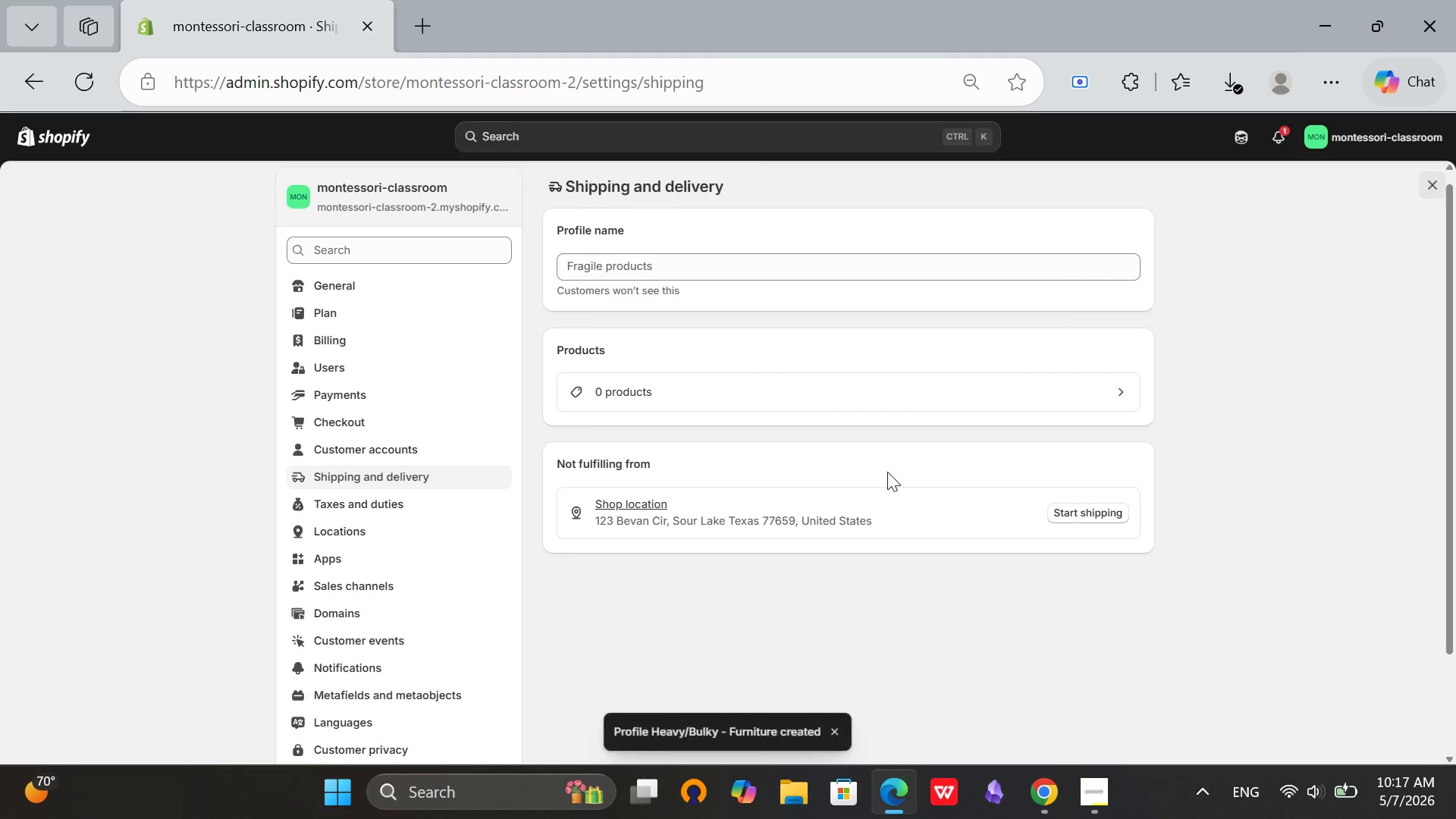 
scroll: coordinate [814, 546], scroll_direction: down, amount: 3.0
 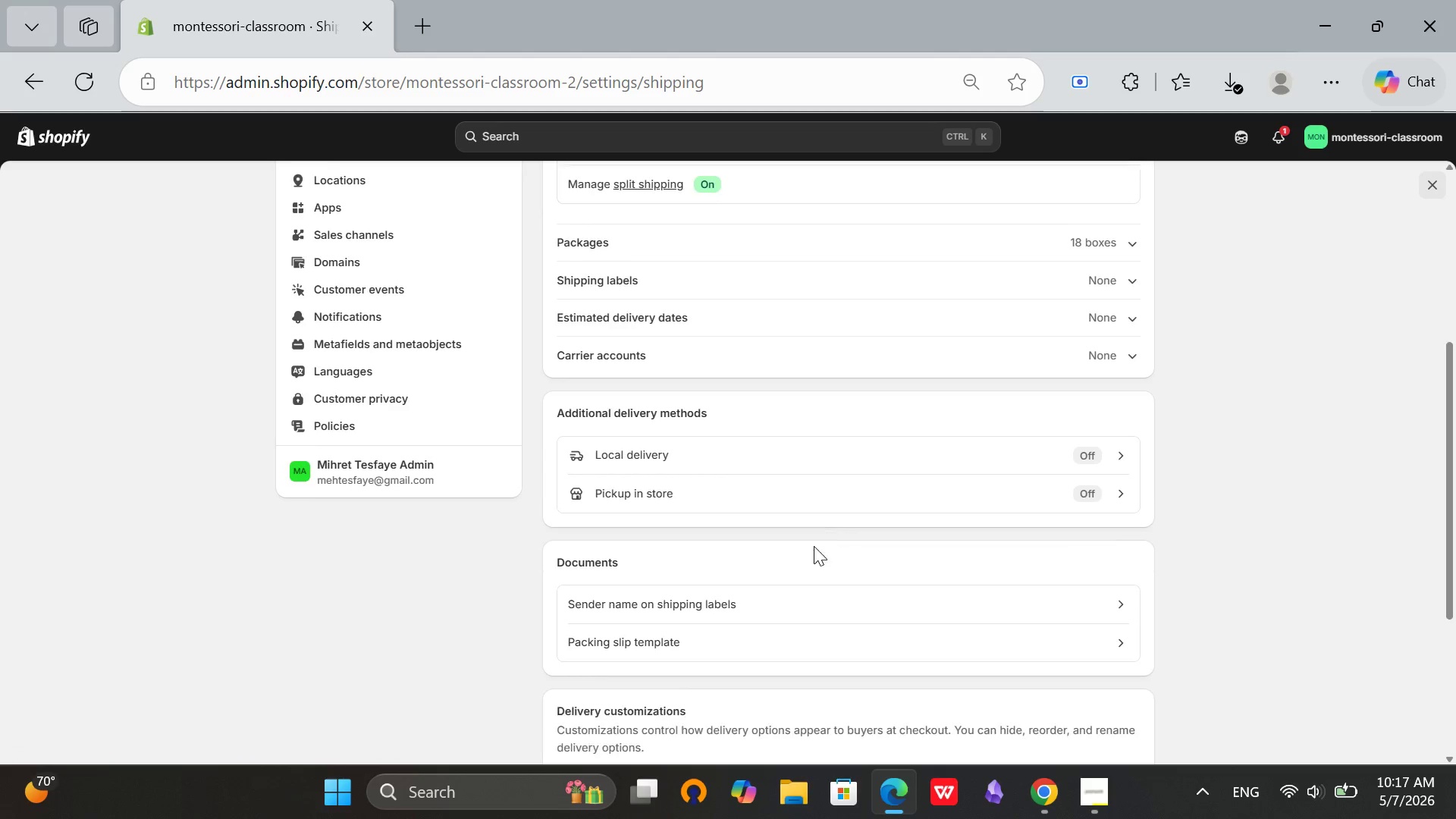 
scroll: coordinate [826, 463], scroll_direction: up, amount: 7.0
 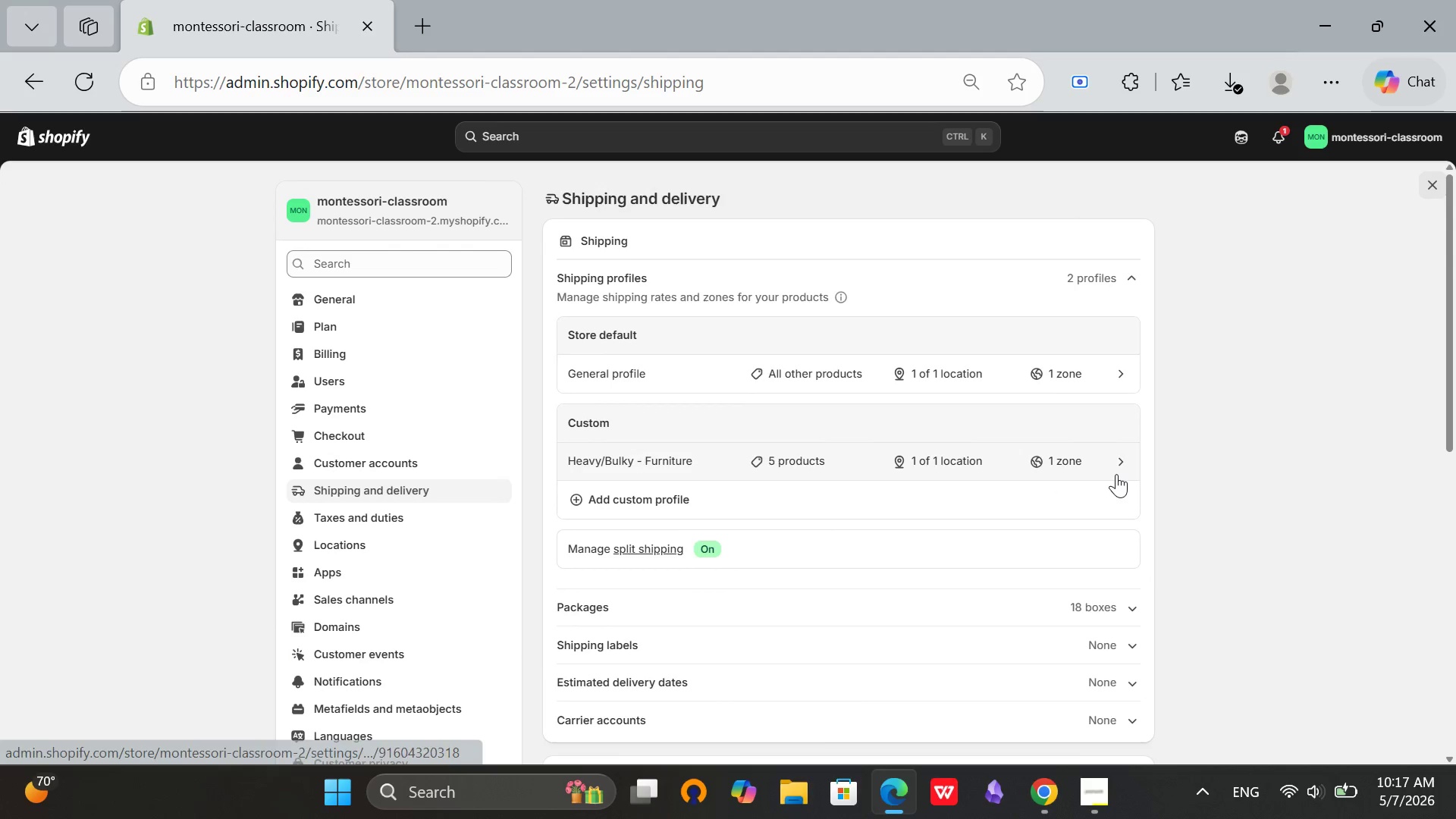 
left_click([1116, 474])
 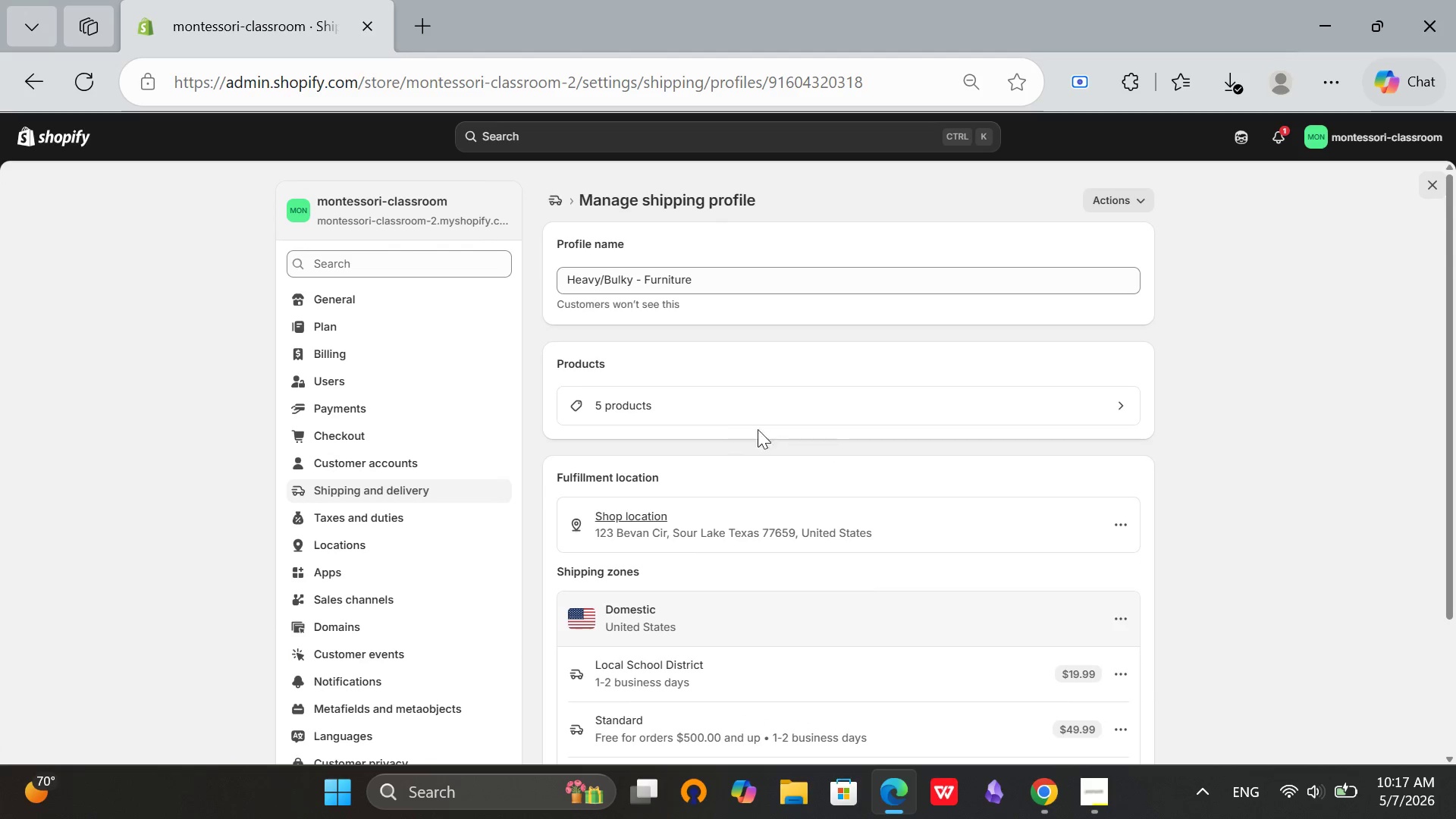 
scroll: coordinate [708, 415], scroll_direction: down, amount: 1.0
 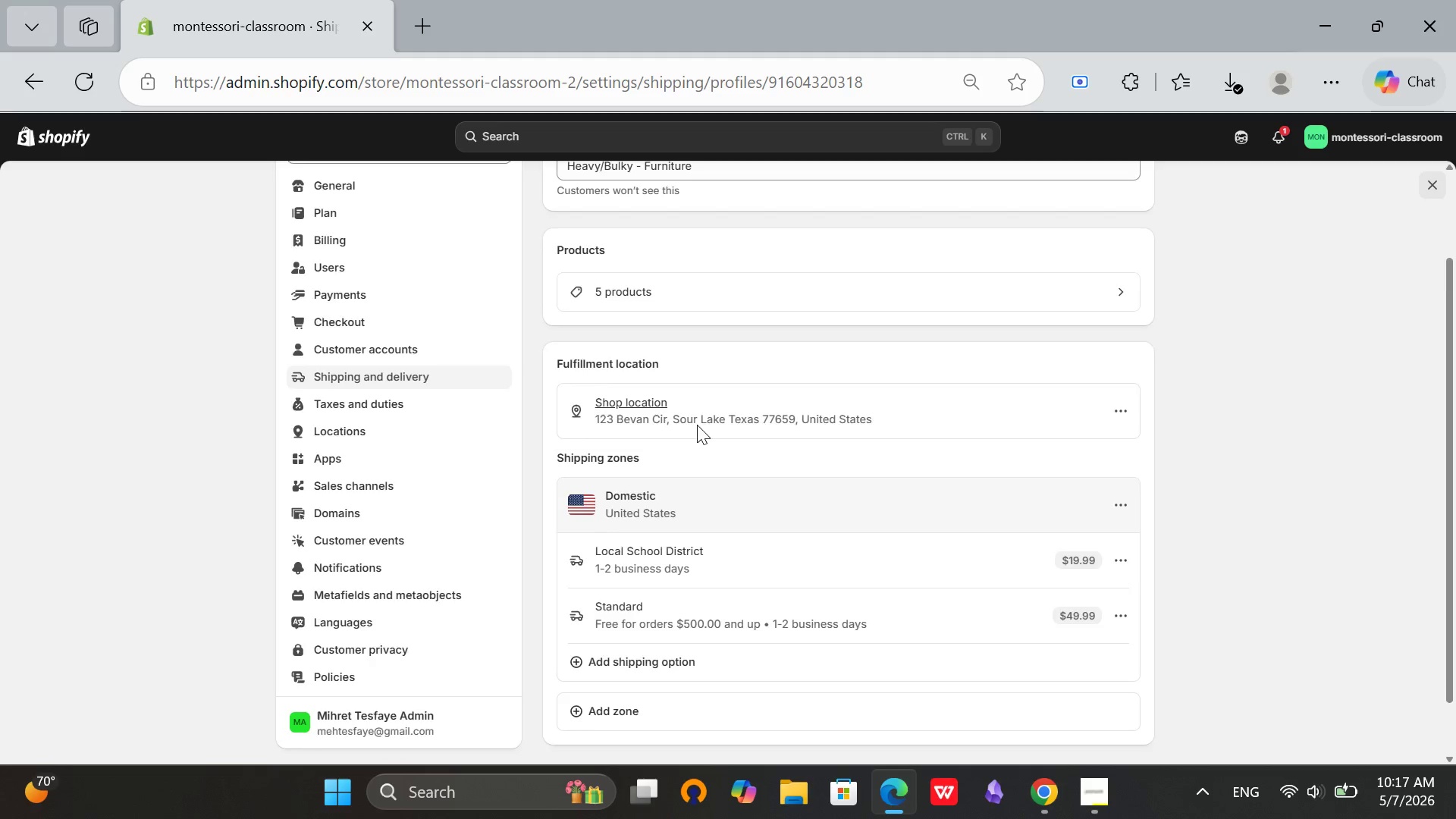 
scroll: coordinate [875, 493], scroll_direction: up, amount: 6.0
 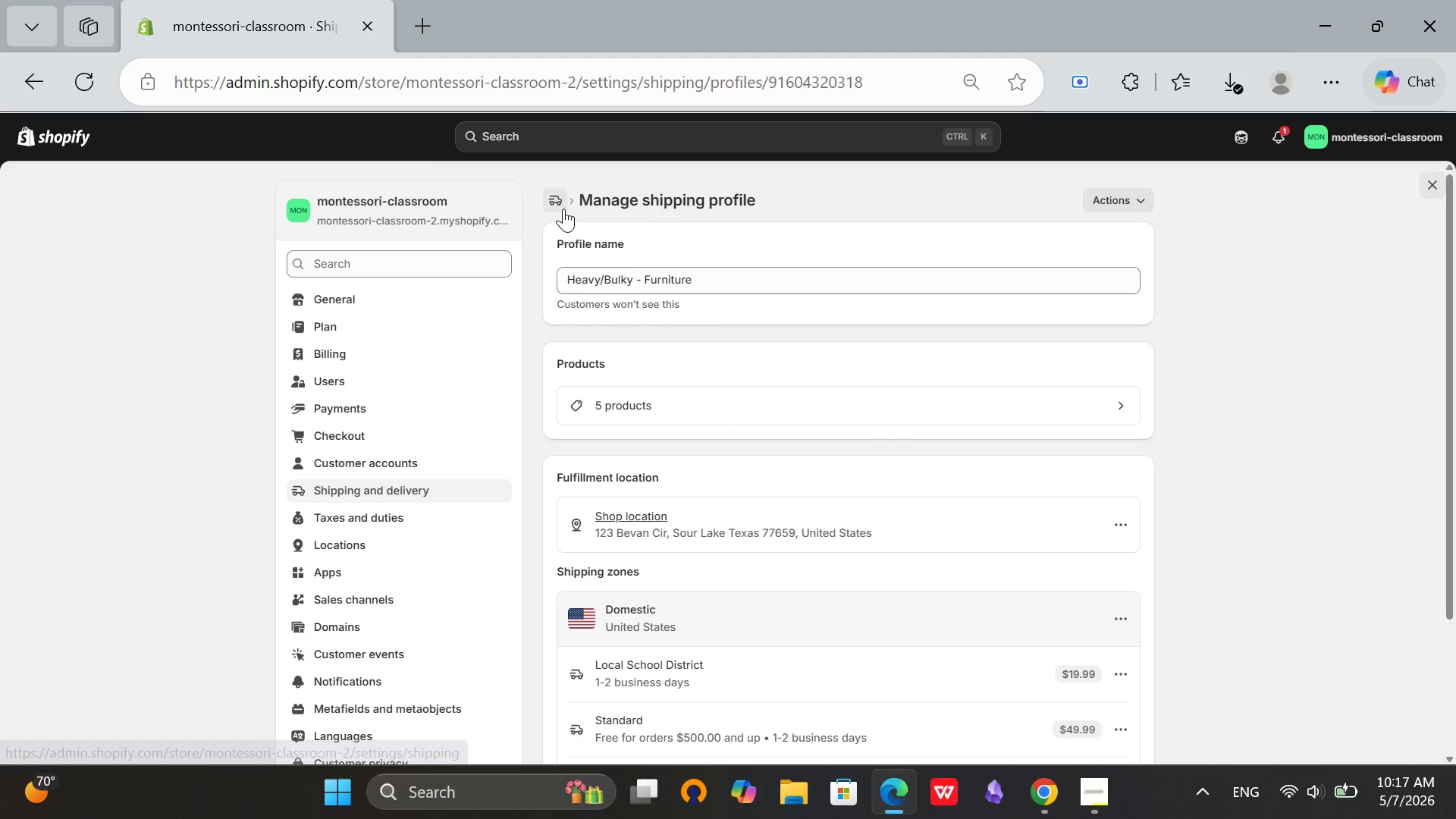 
left_click([563, 209])
 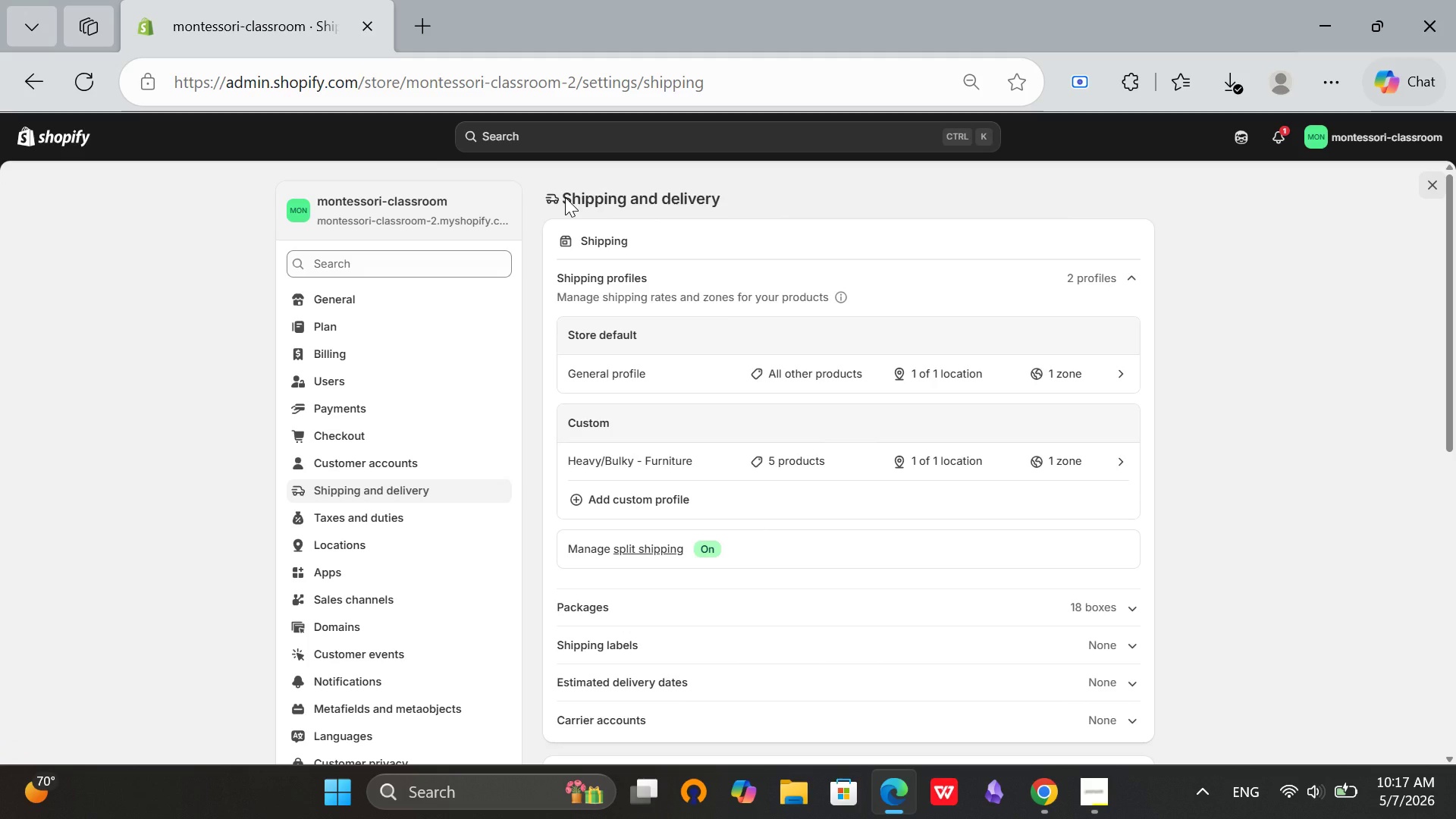 
wait(9.08)
 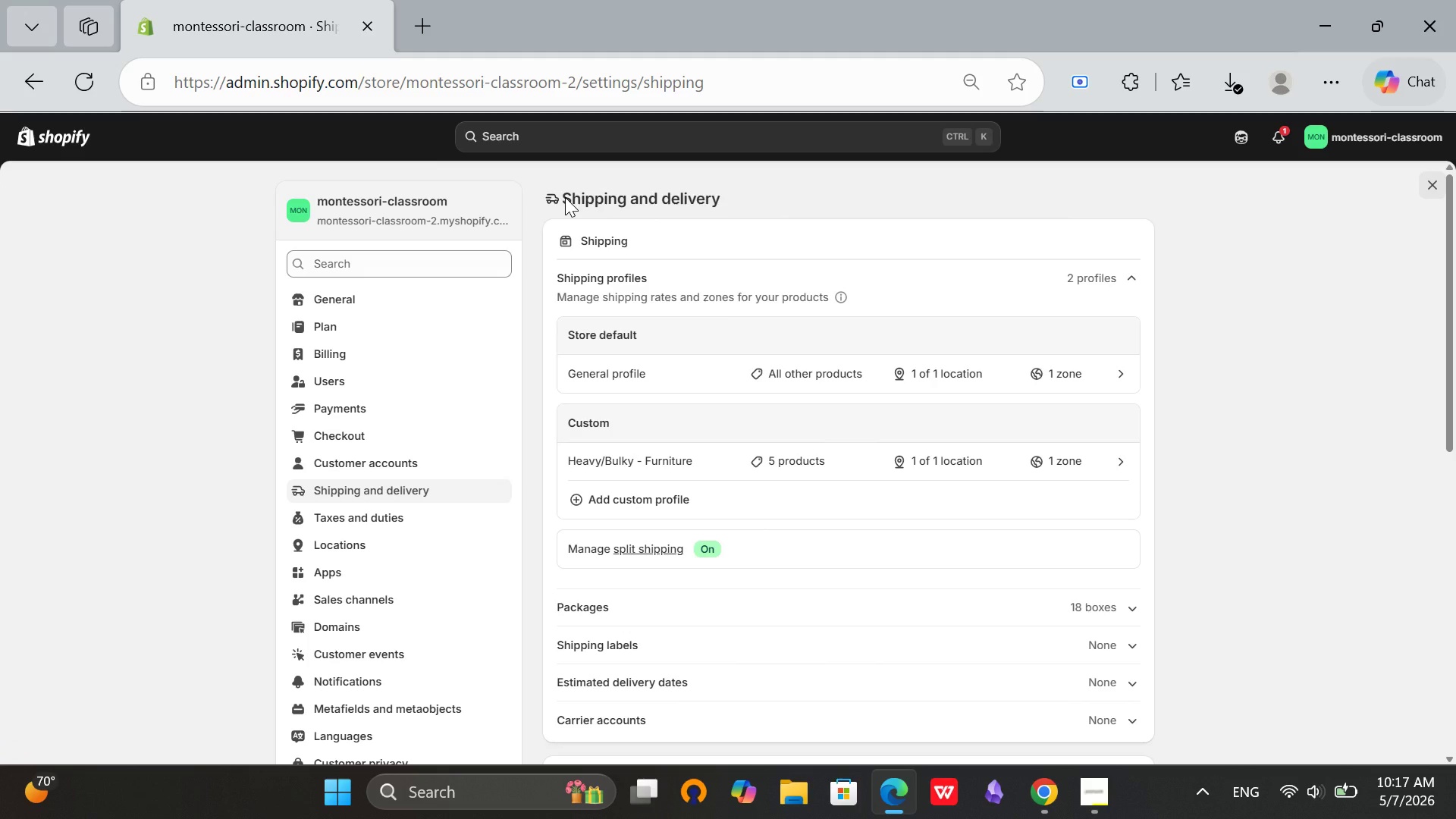 
scroll: coordinate [967, 490], scroll_direction: up, amount: 4.0
 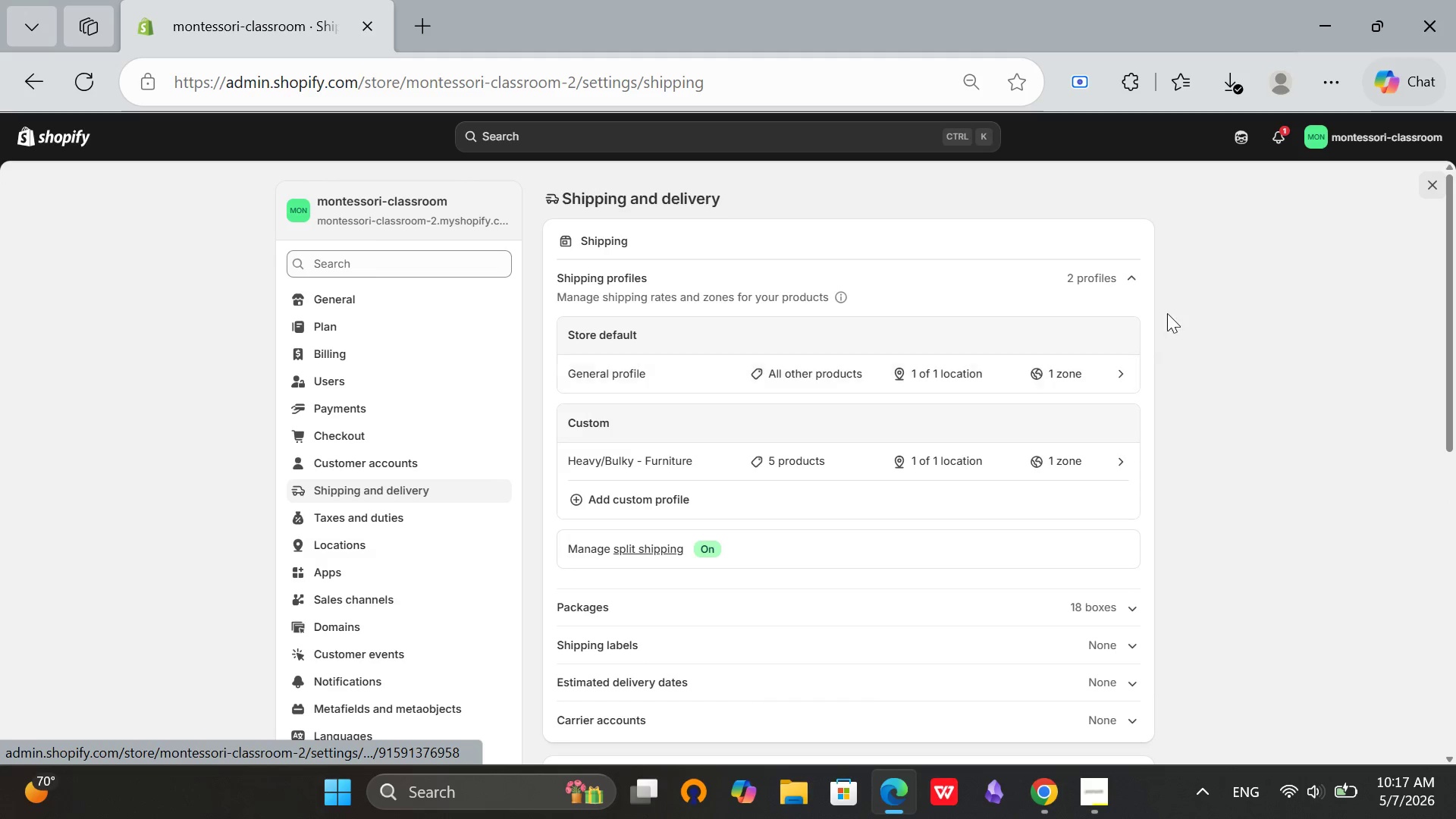 
left_click([1117, 271])
 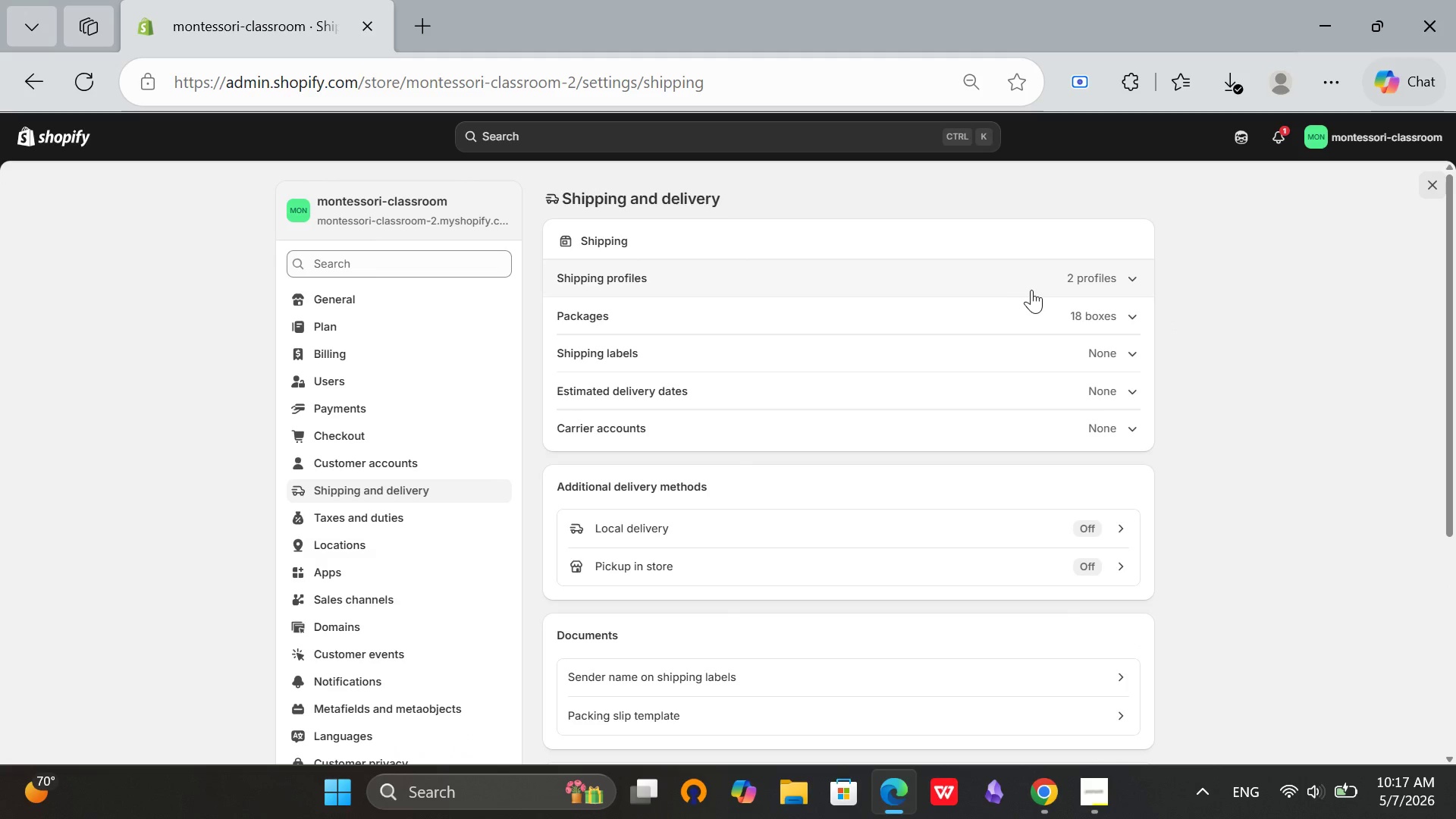 
left_click([1031, 290])
 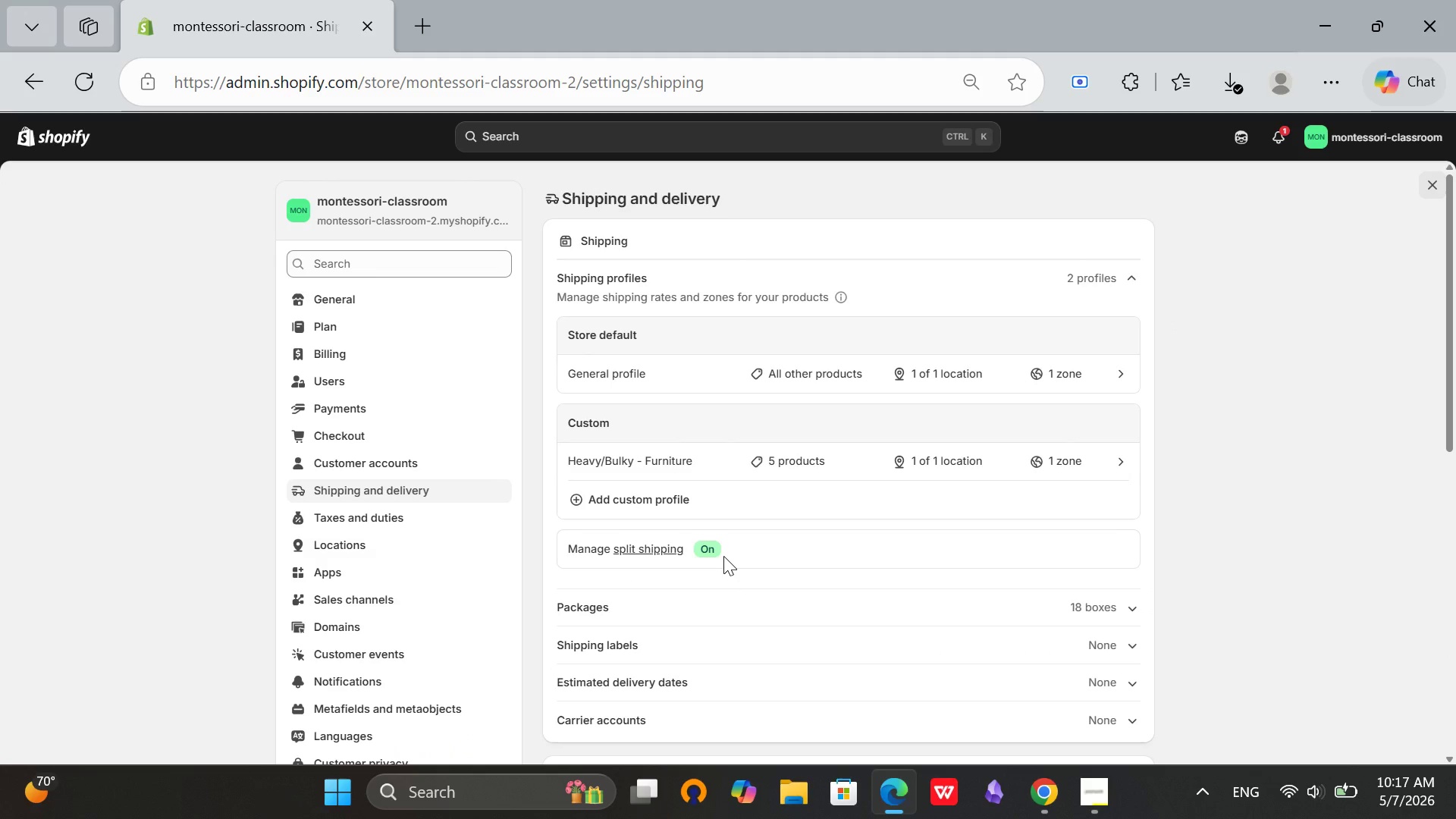 
left_click([698, 555])
 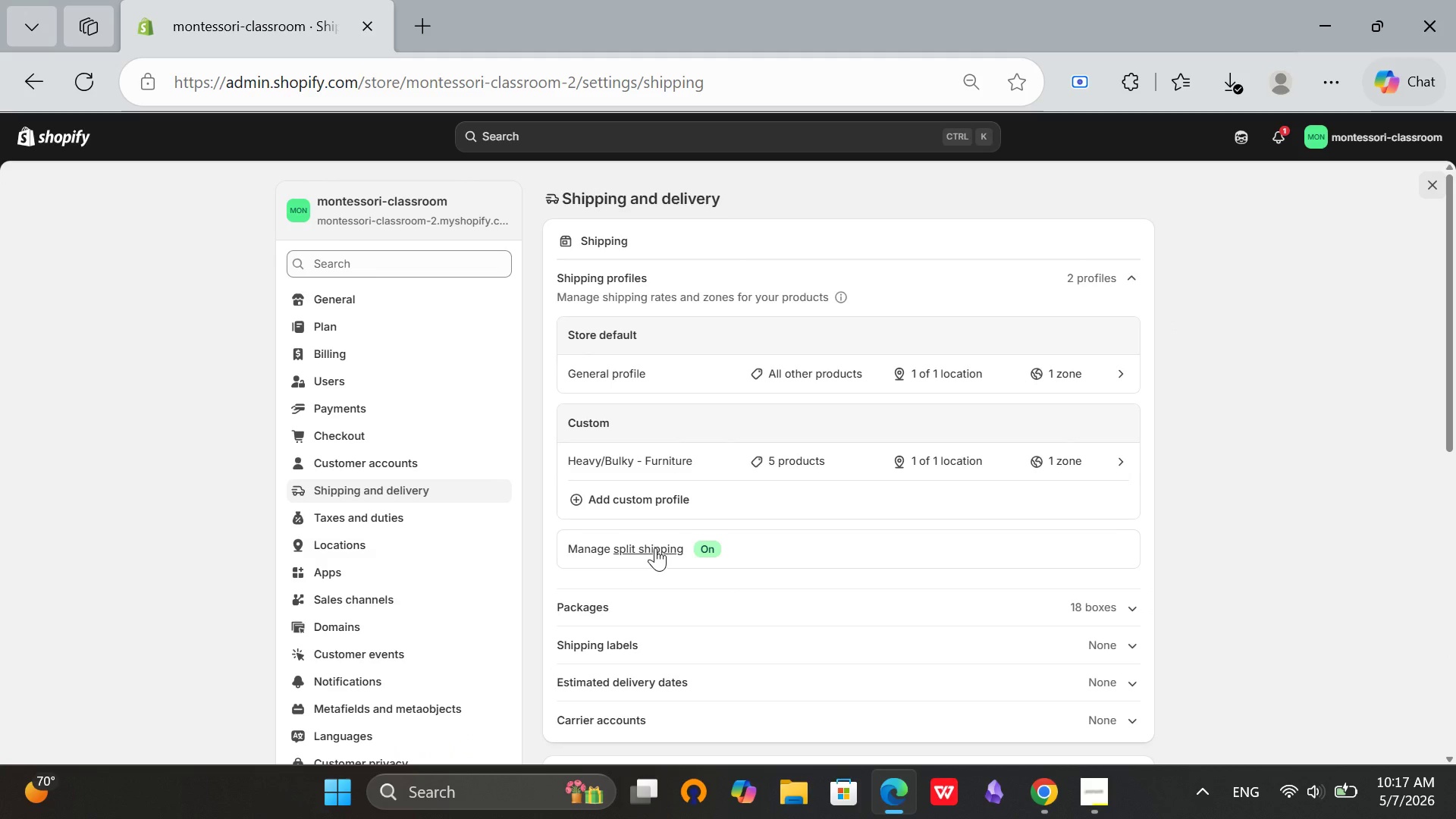 
left_click([655, 548])
 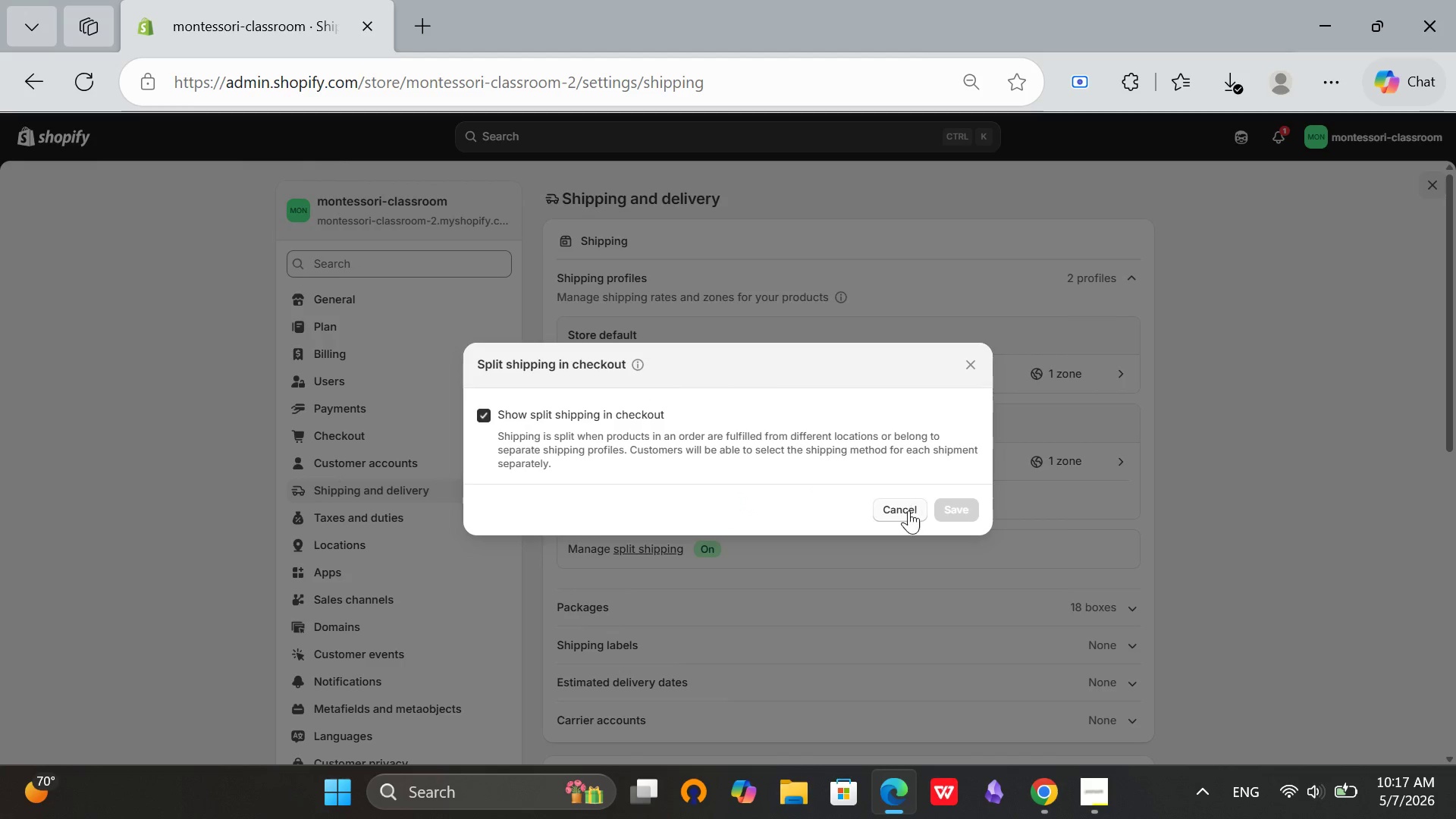 
left_click([908, 513])
 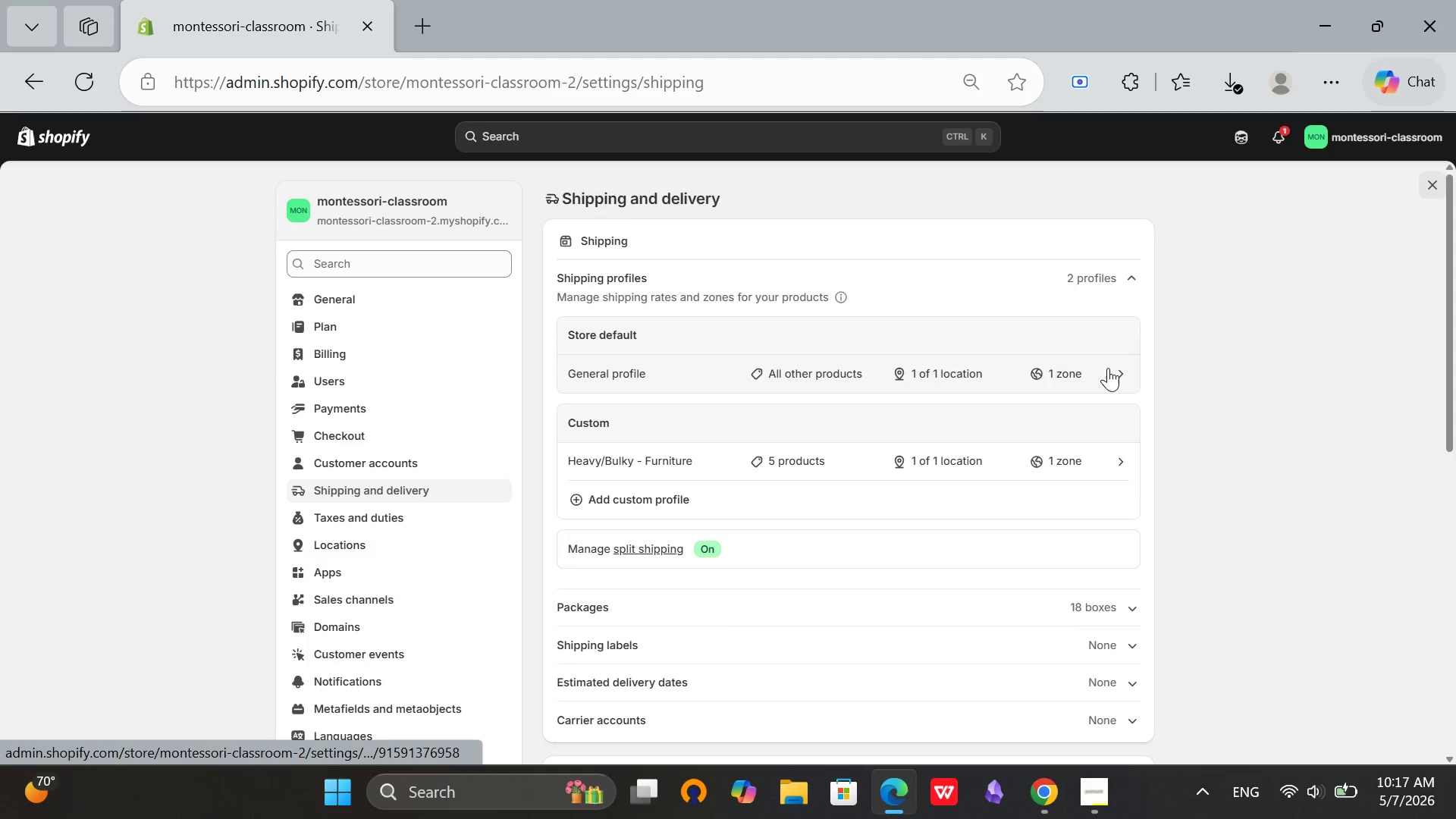 
left_click([1109, 368])
 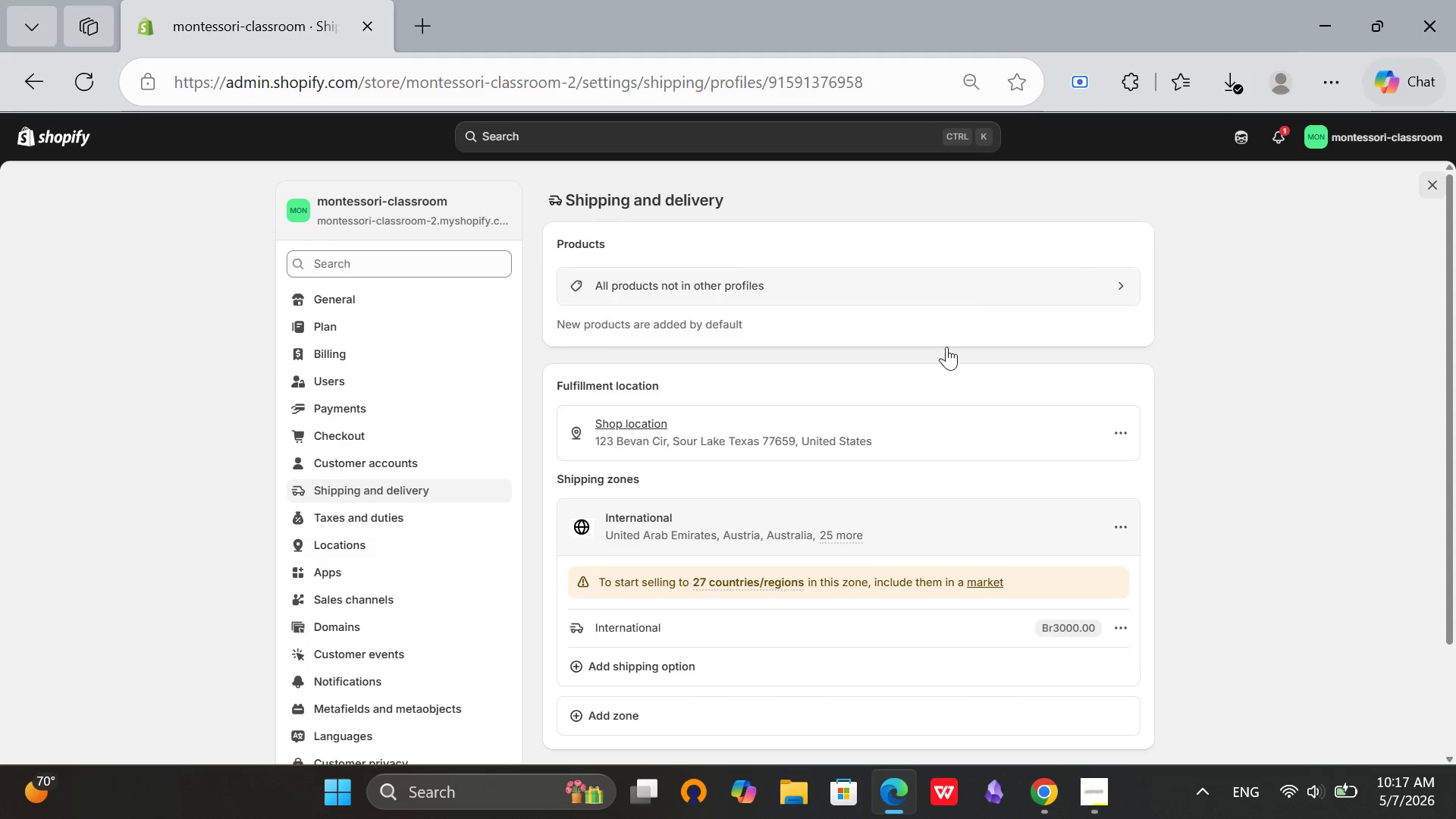 
scroll: coordinate [952, 461], scroll_direction: up, amount: 2.0
 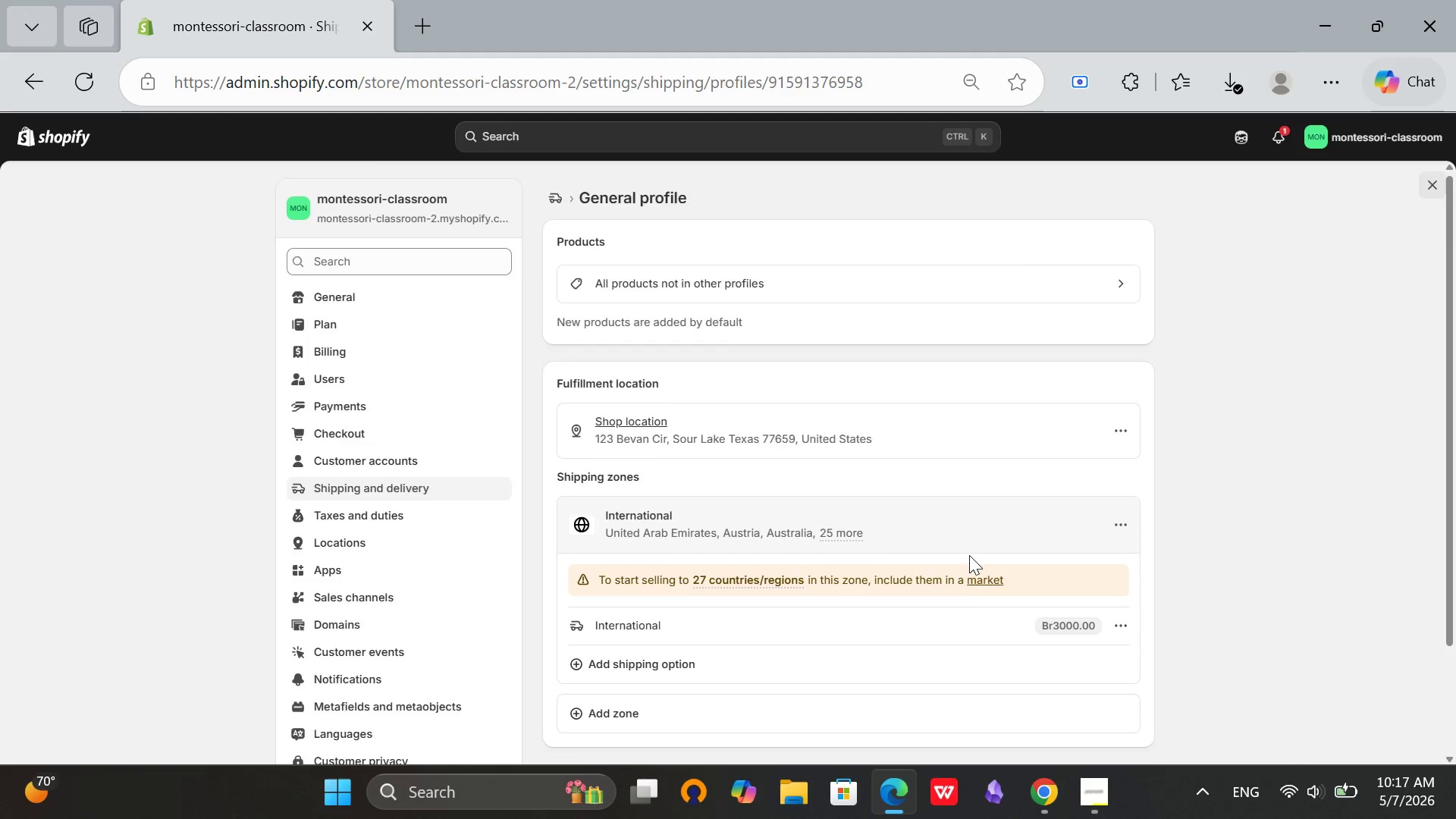 
scroll: coordinate [969, 554], scroll_direction: down, amount: 1.0
 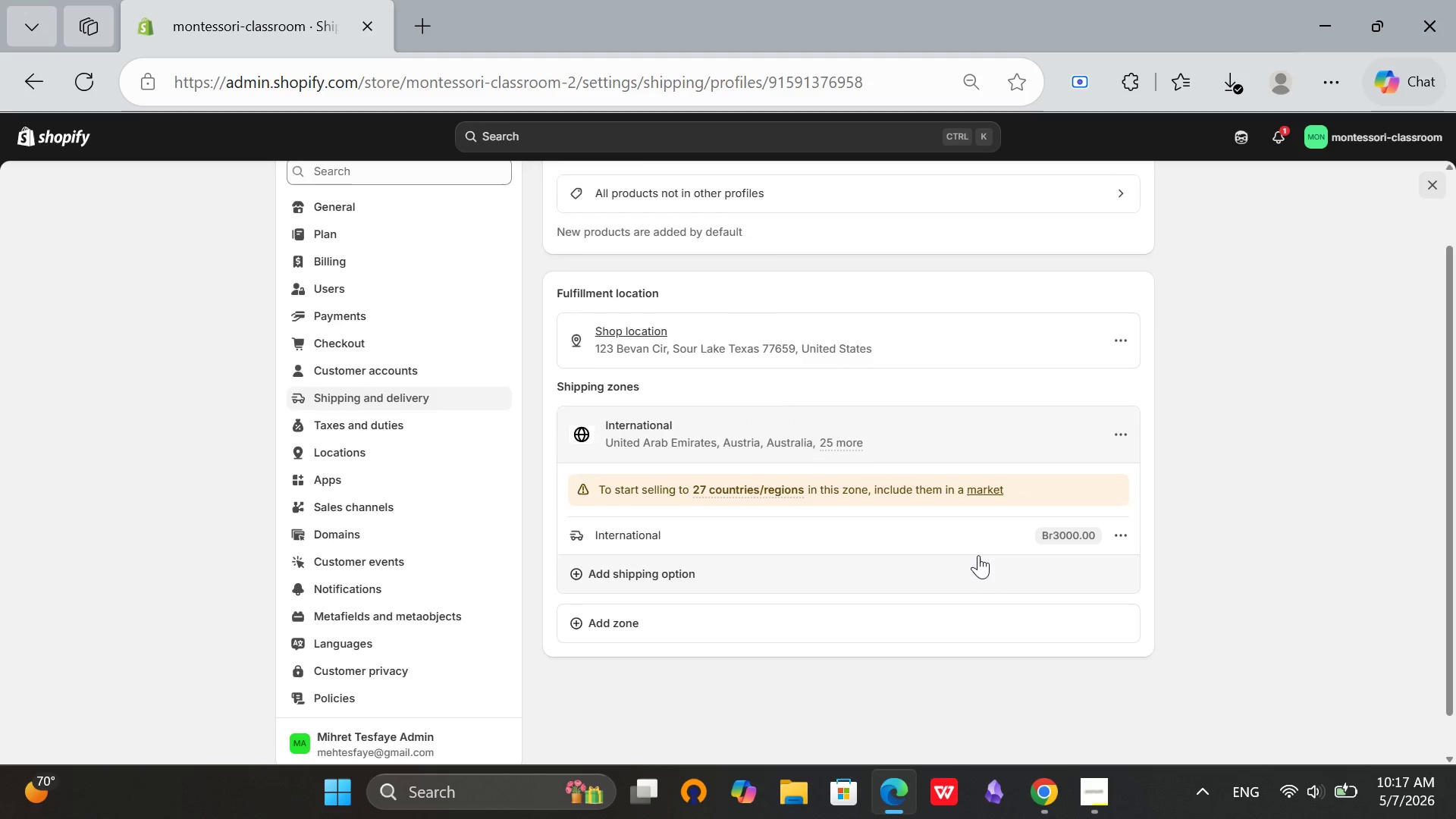 
scroll: coordinate [940, 551], scroll_direction: up, amount: 5.0
 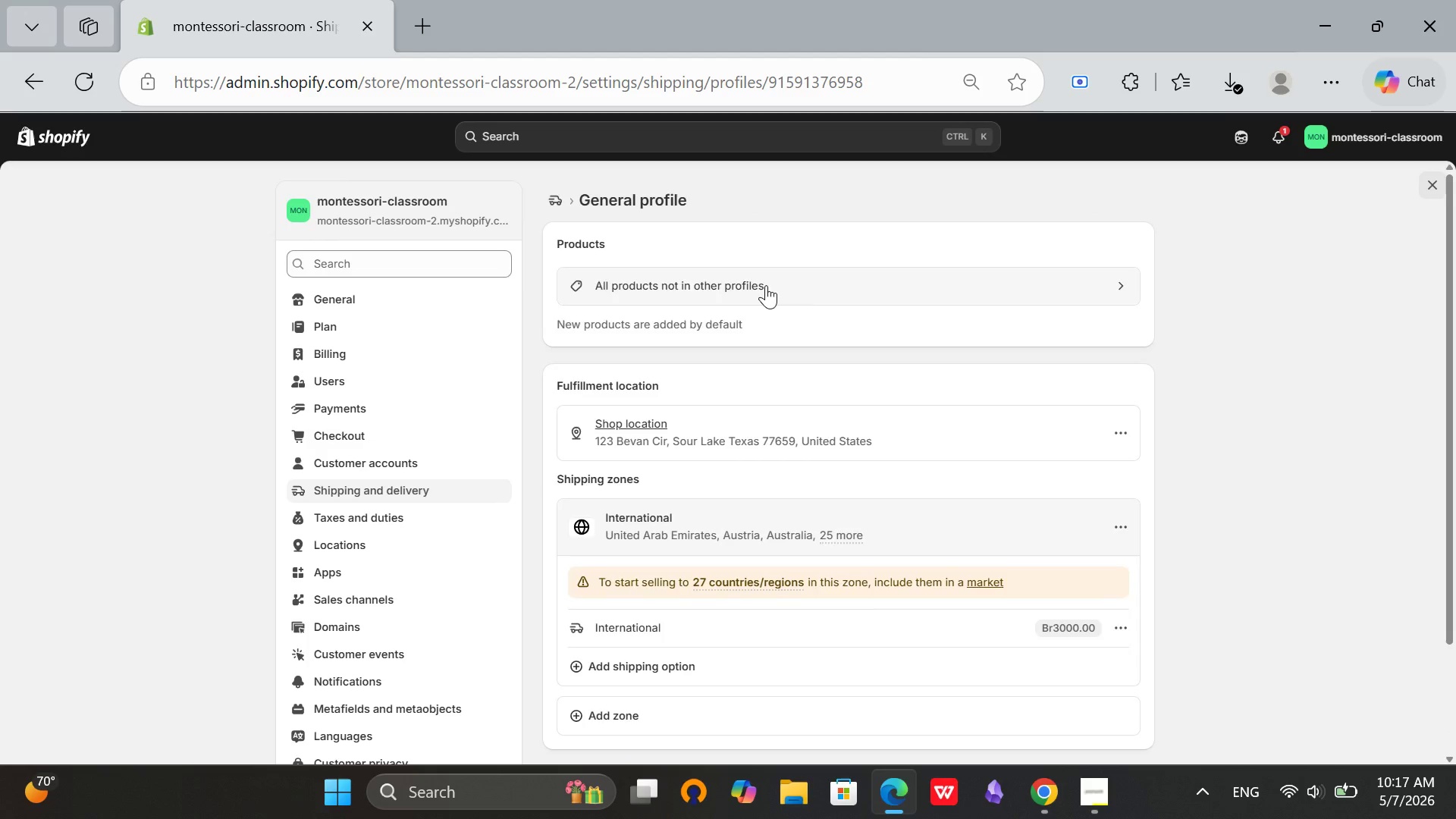 
left_click([766, 285])
 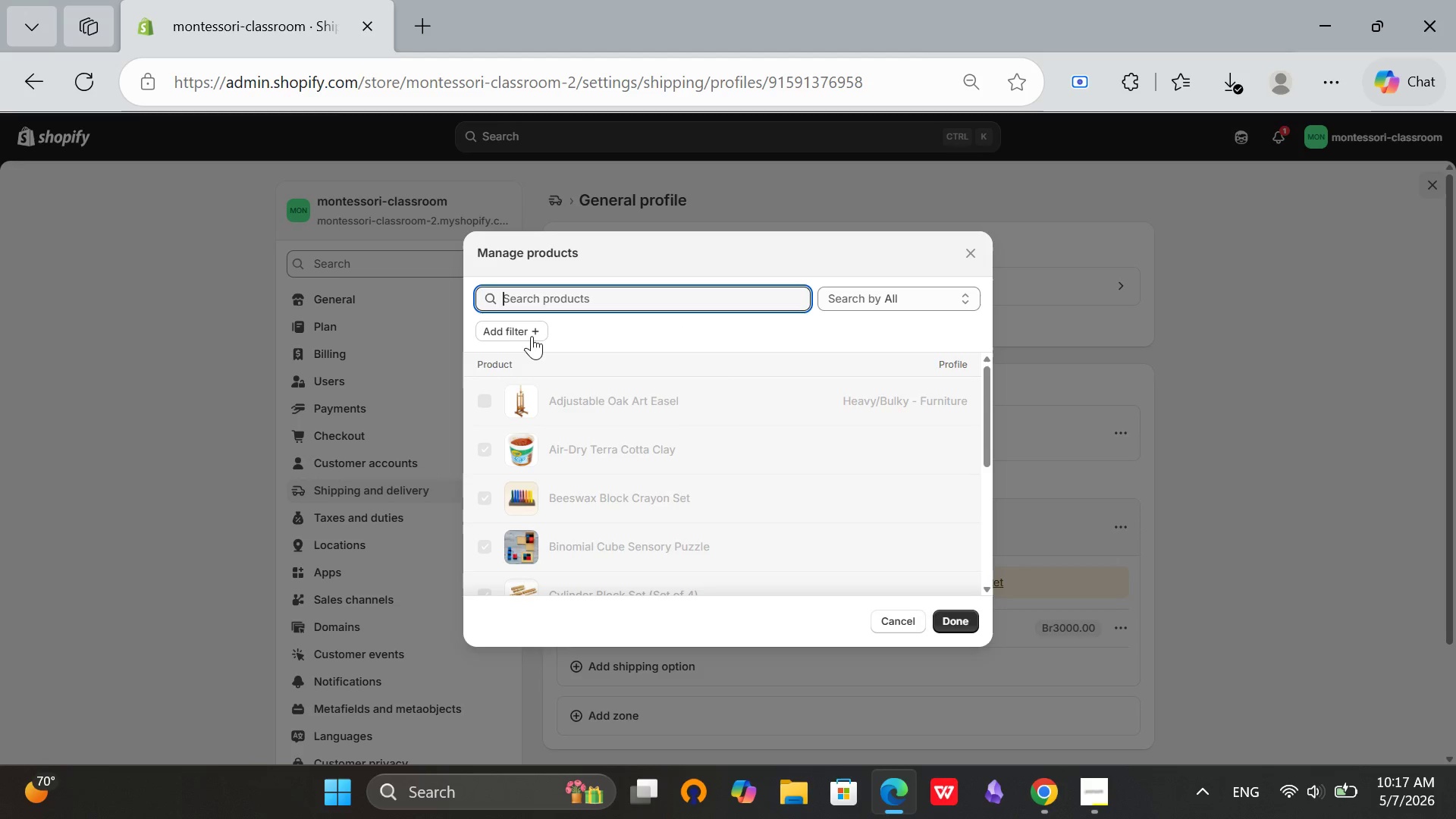 
left_click([531, 336])
 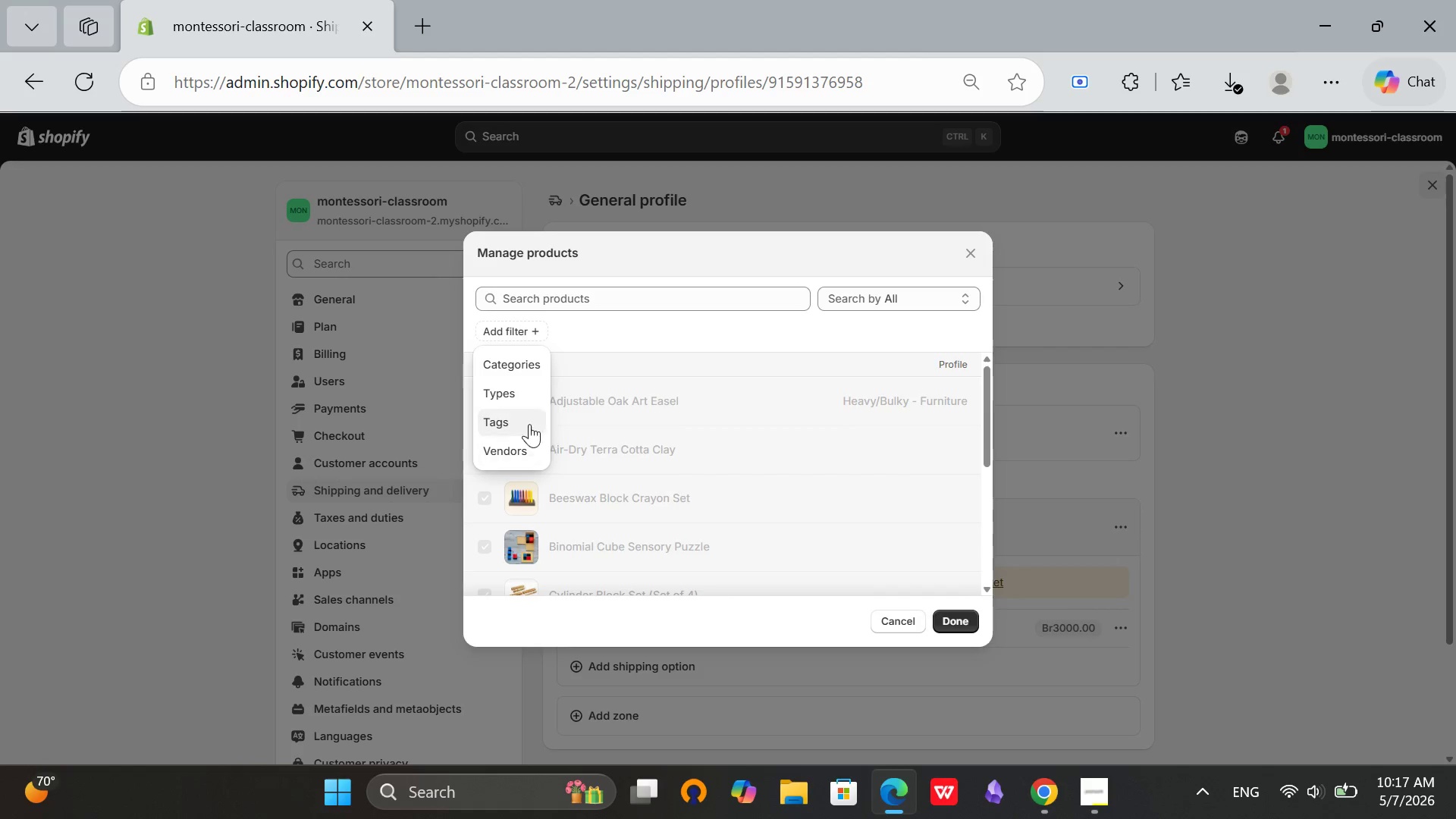 
left_click([522, 396])
 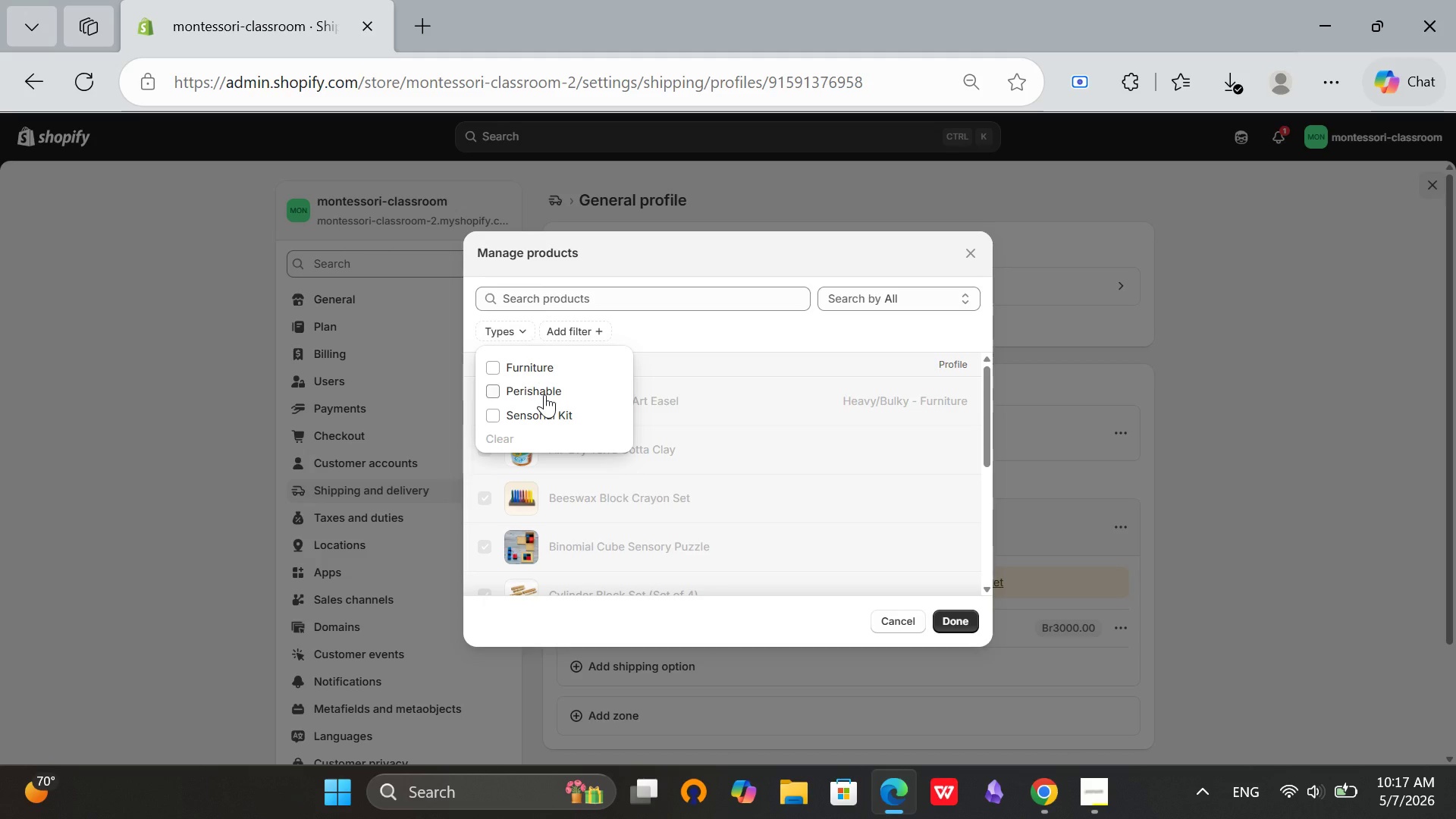 
left_click([544, 394])
 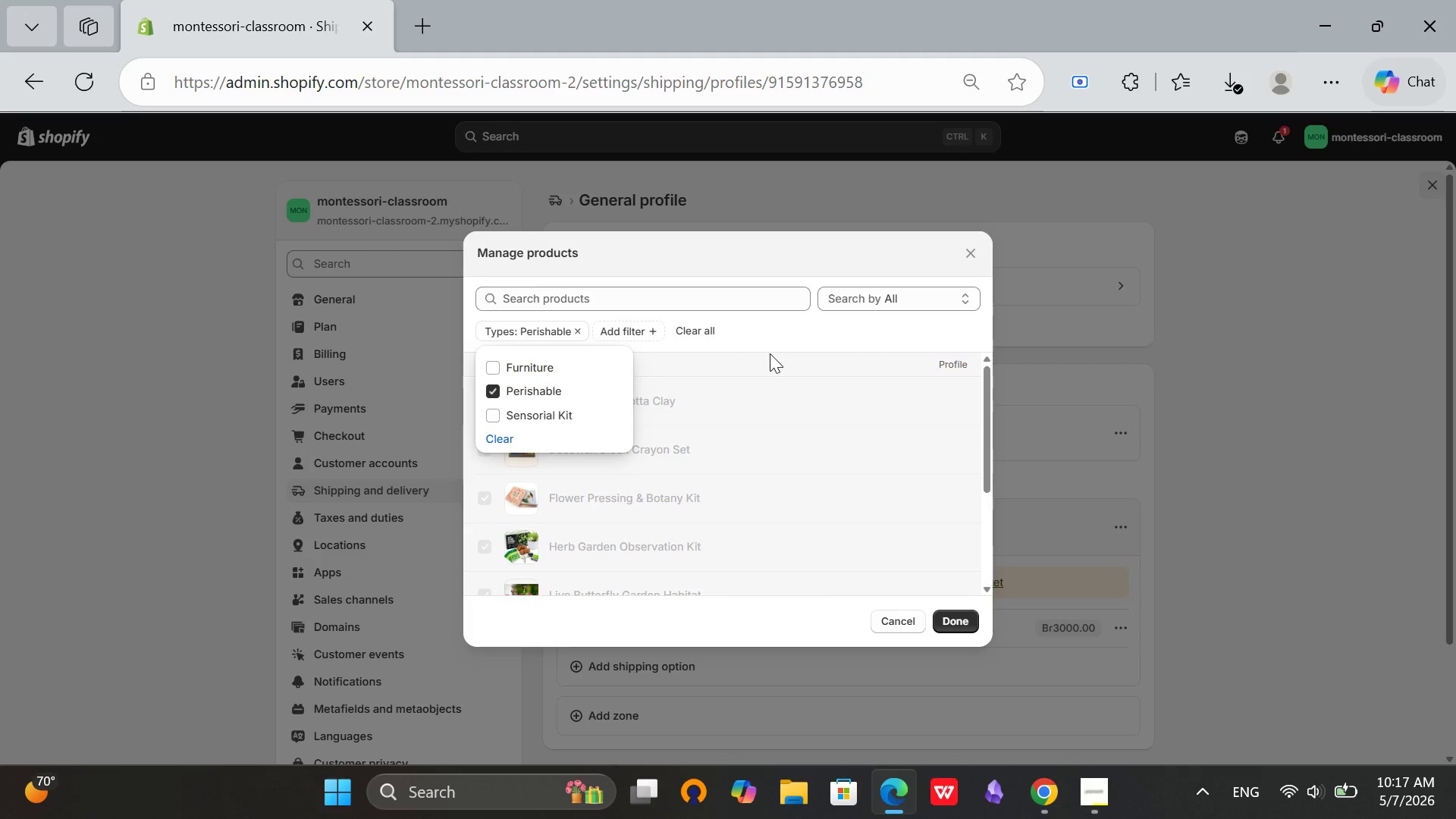 
left_click([770, 353])
 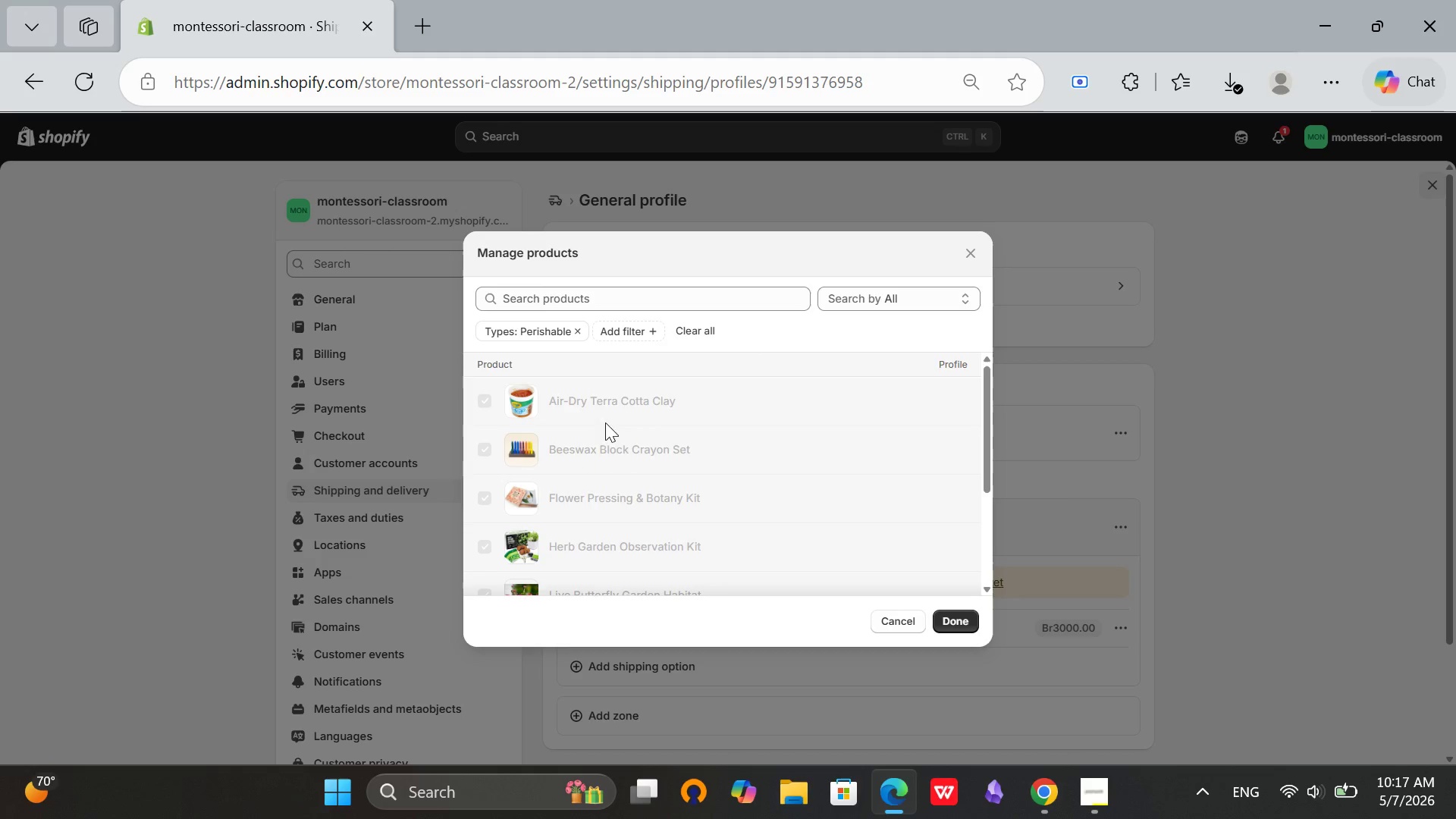 
scroll: coordinate [720, 412], scroll_direction: down, amount: 1.0
 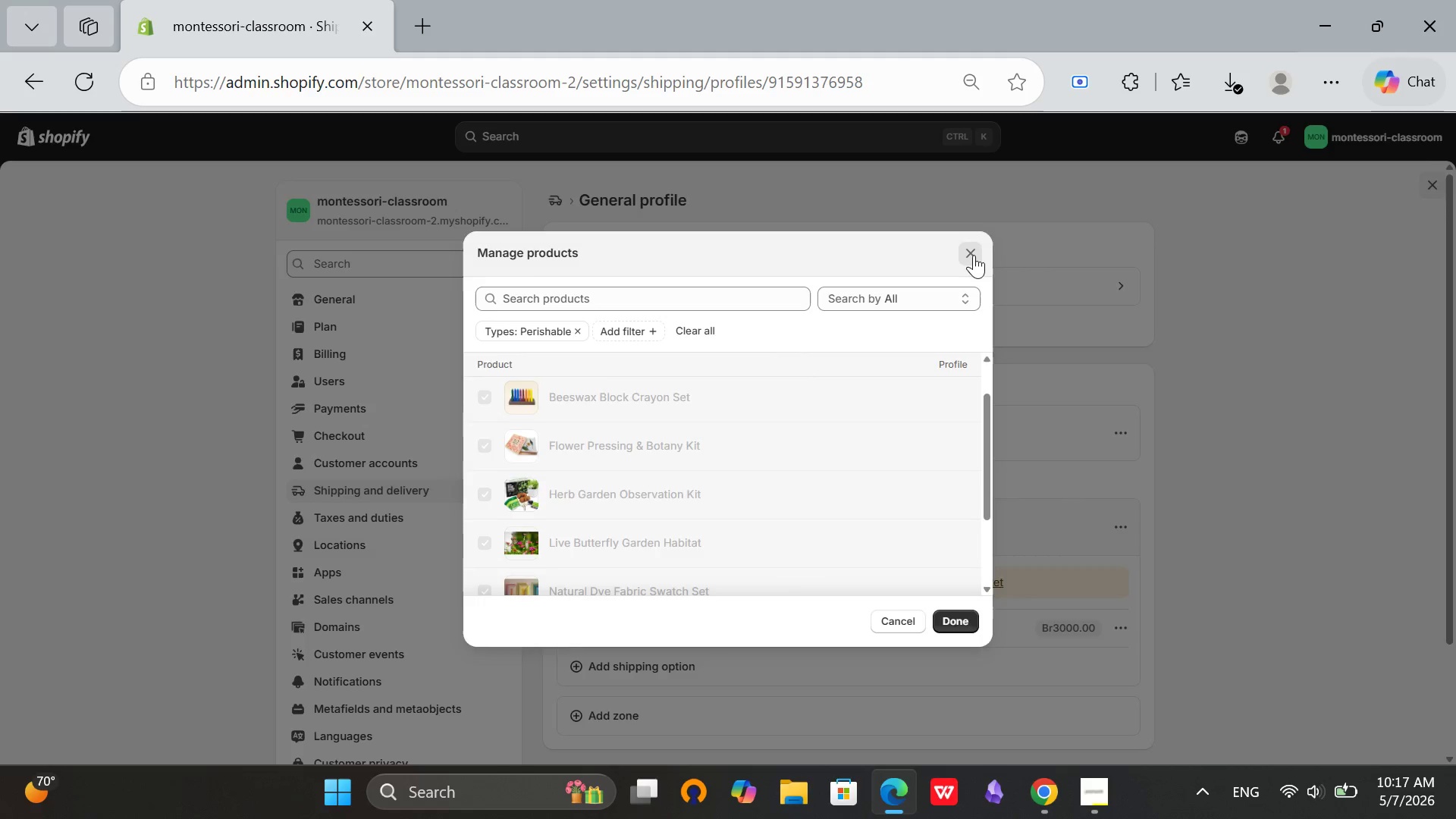 
left_click([974, 255])
 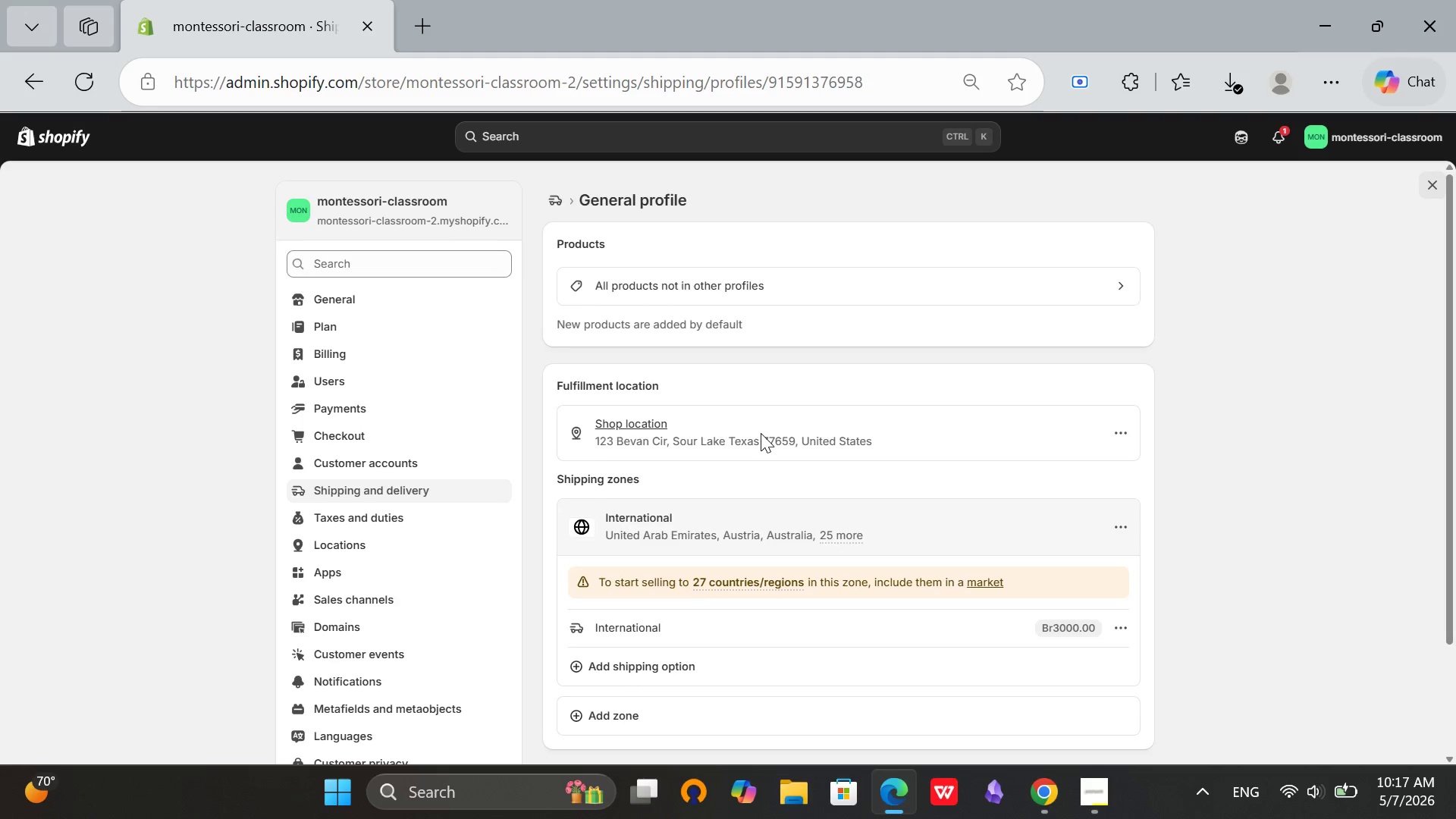 
scroll: coordinate [761, 433], scroll_direction: down, amount: 1.0
 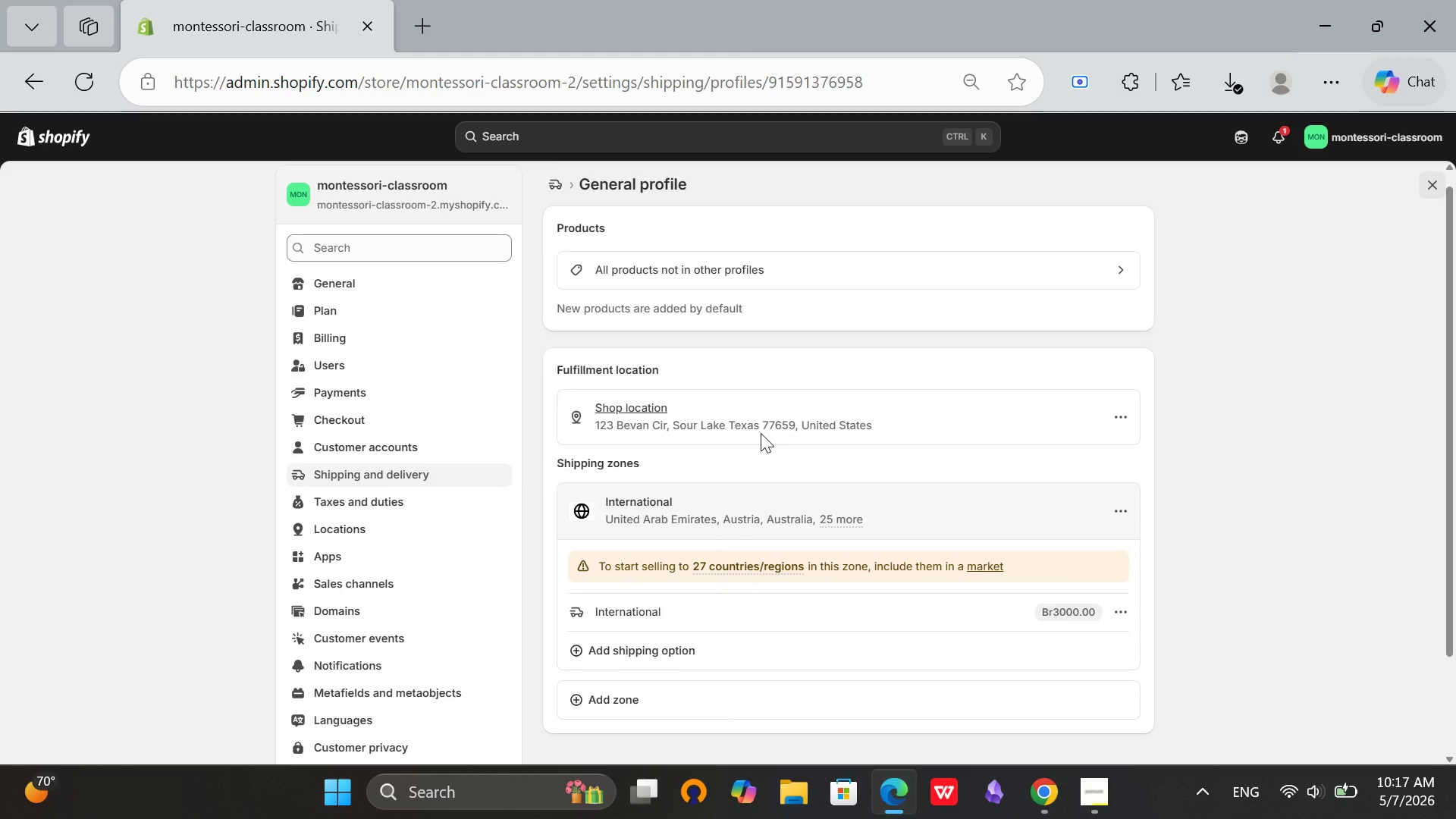 
scroll: coordinate [761, 433], scroll_direction: up, amount: 3.0
 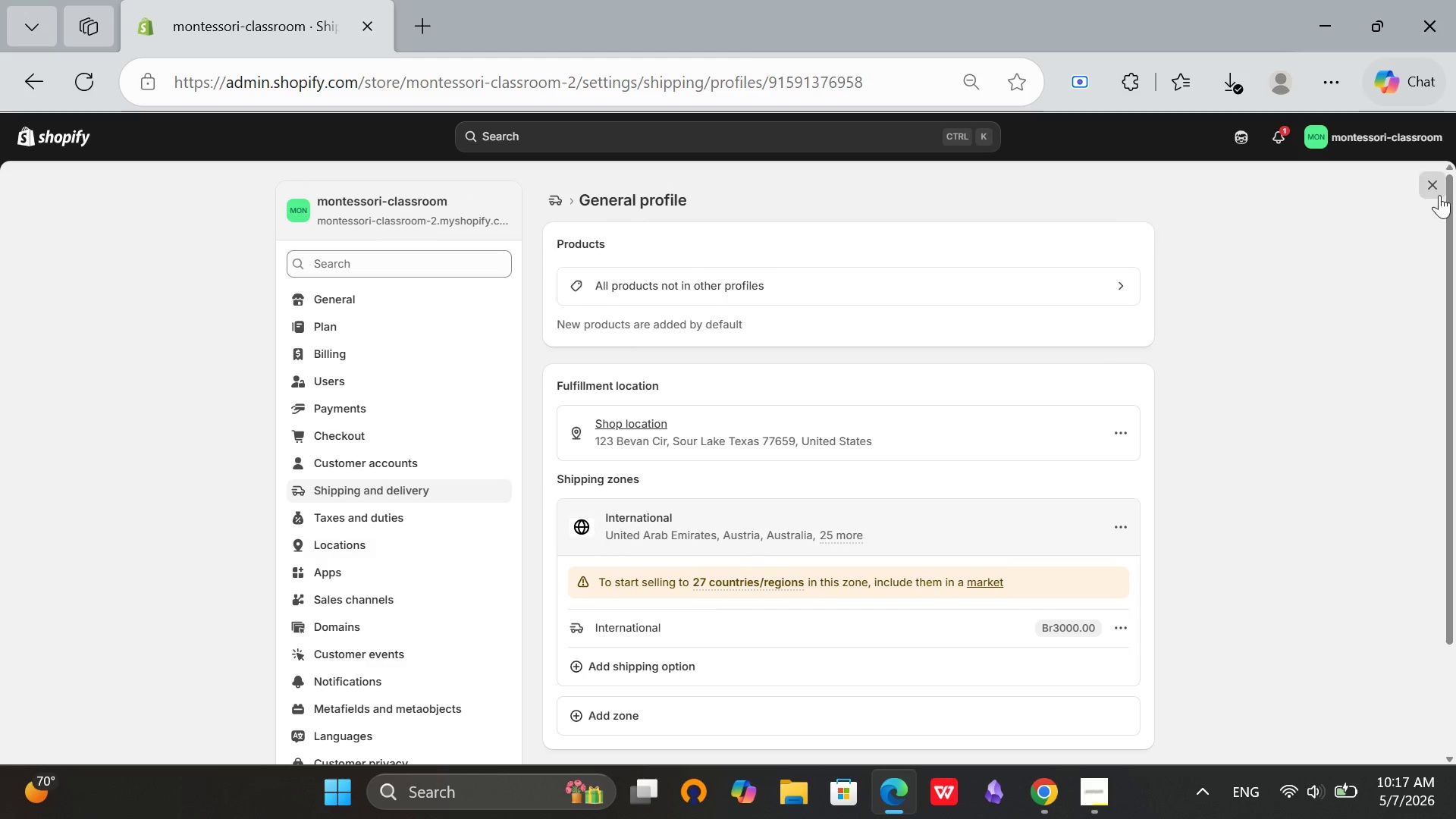 
left_click([1426, 197])
 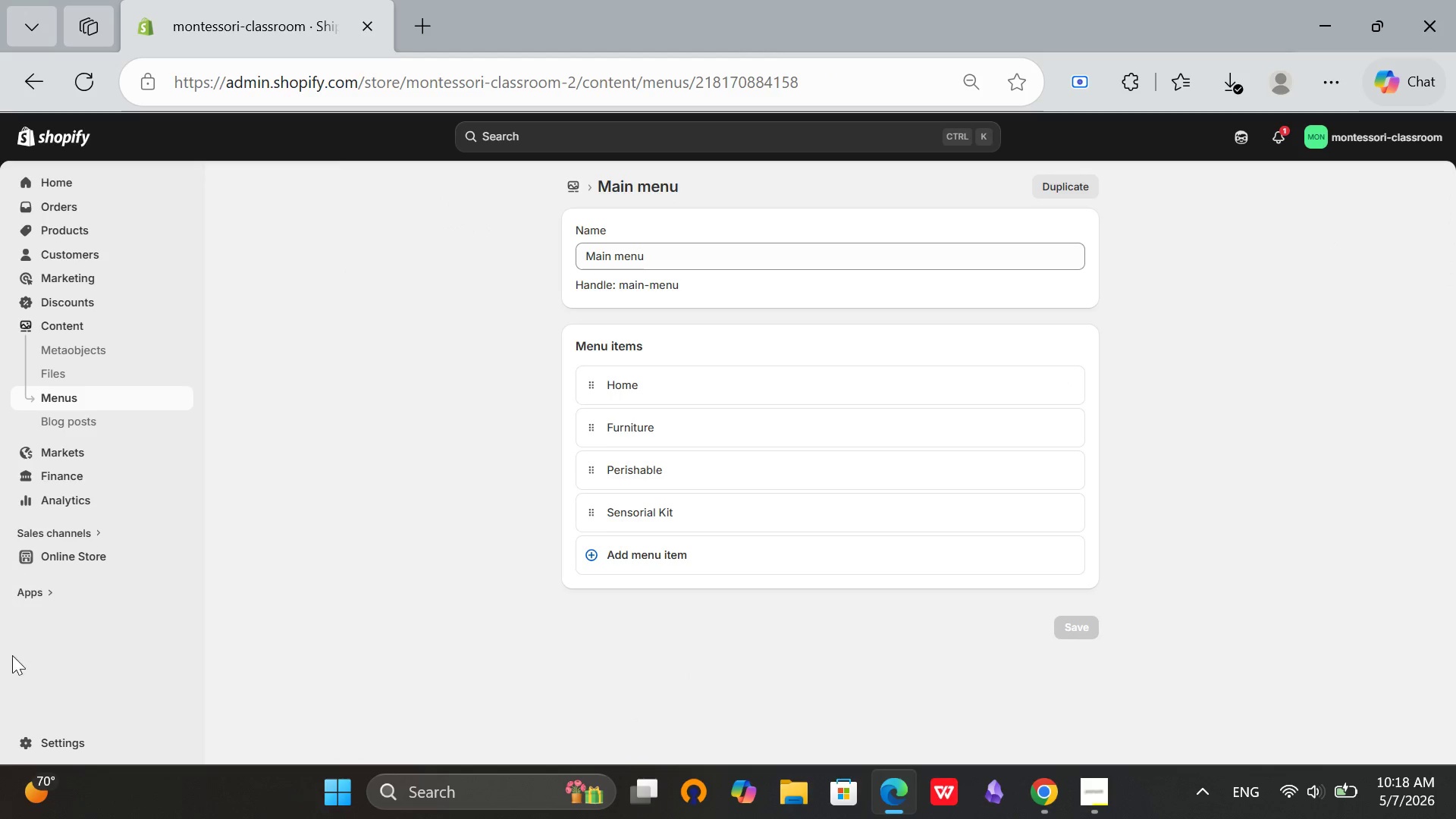 
left_click([82, 737])
 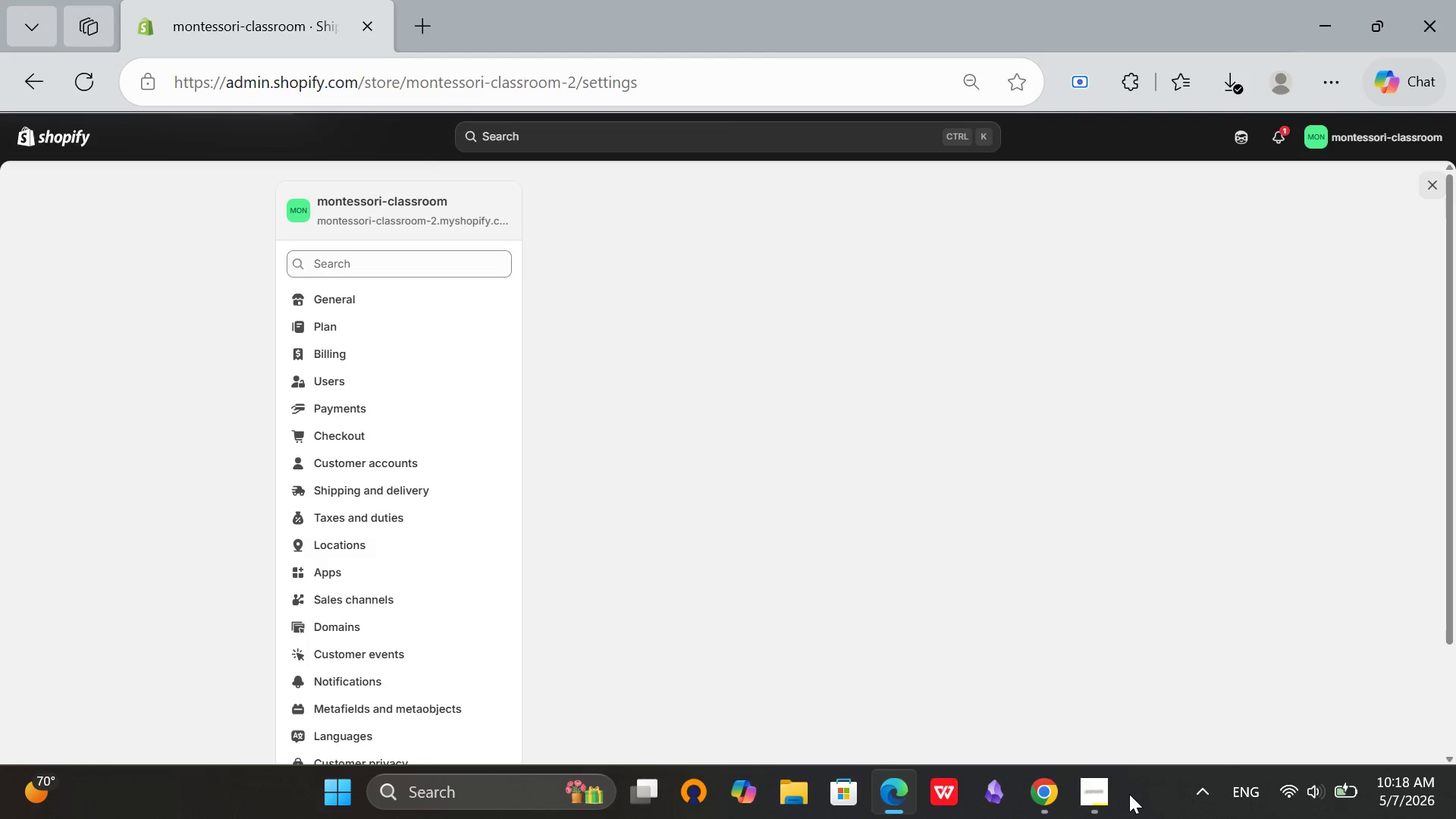 
left_click([1113, 794])